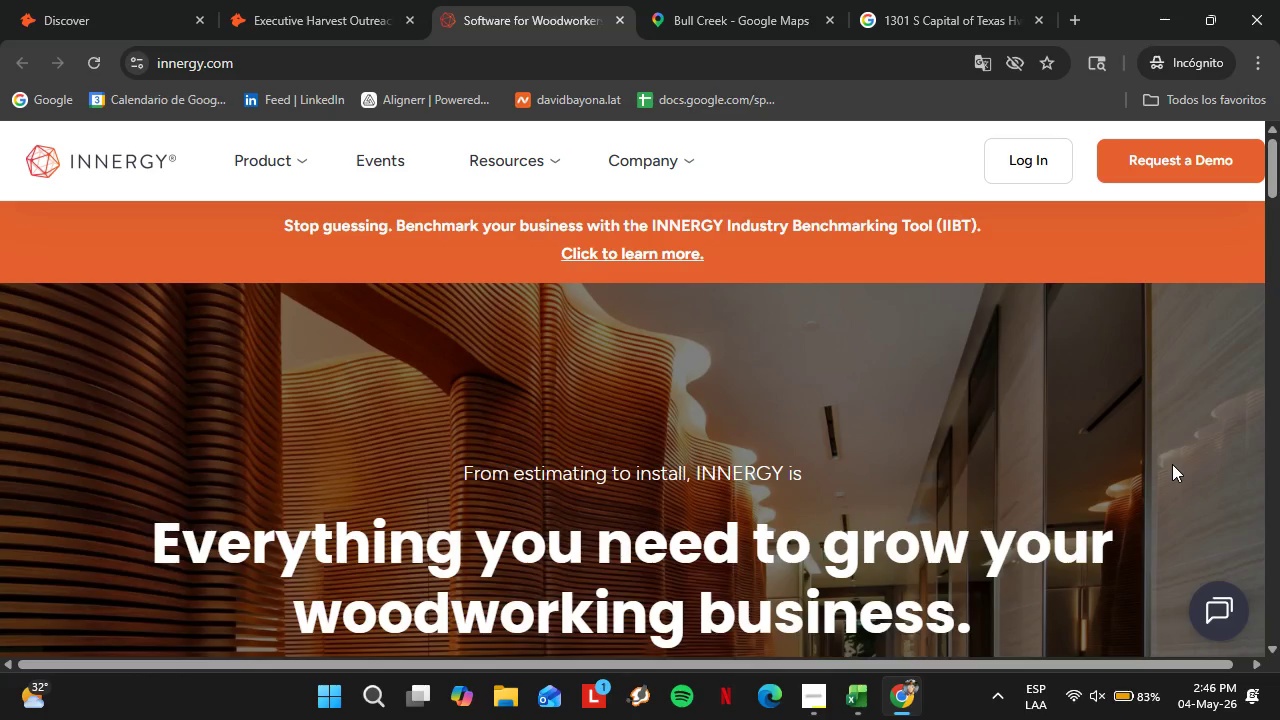 
left_click_drag(start_coordinate=[1279, 158], to_coordinate=[1279, 623])
 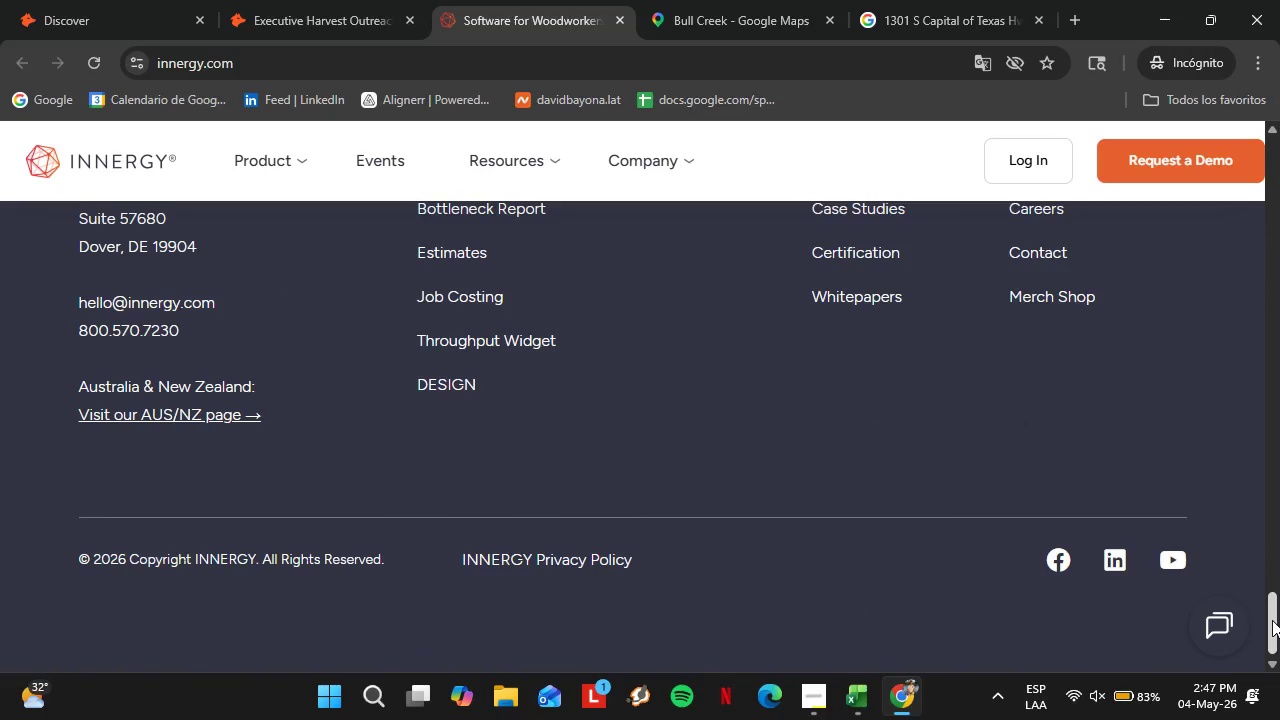 
left_click_drag(start_coordinate=[1272, 620], to_coordinate=[1279, 167])
 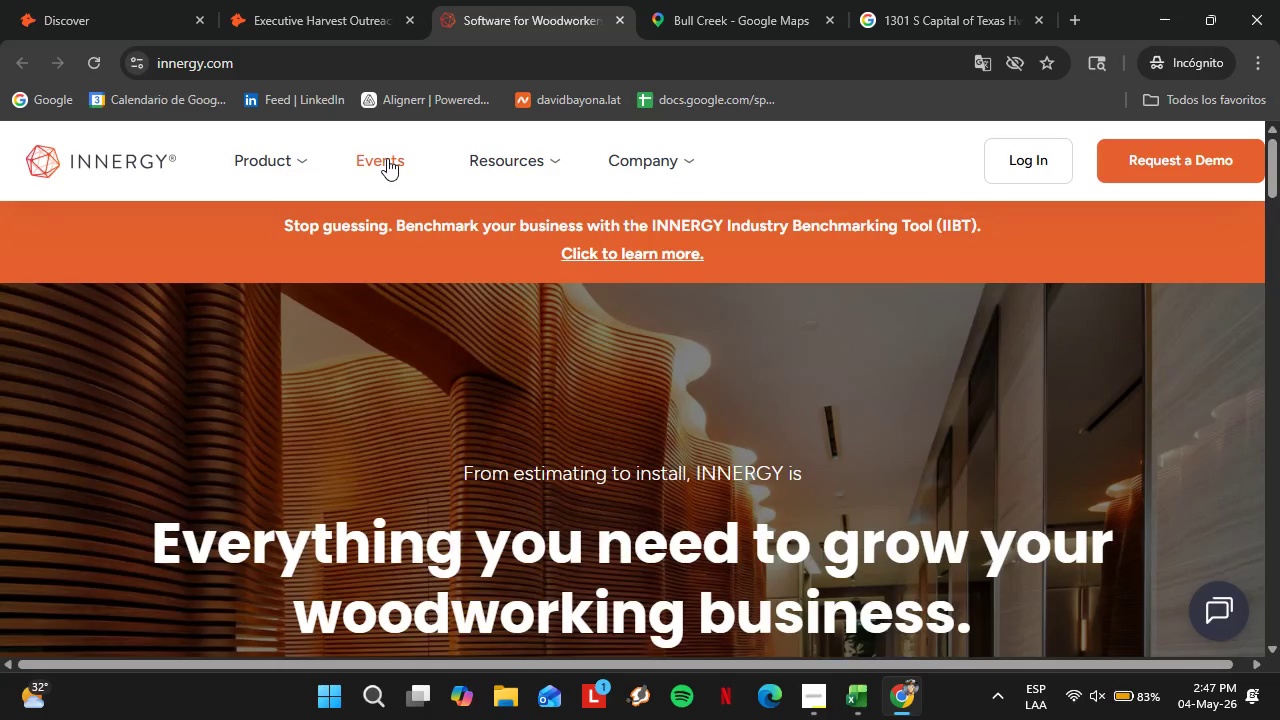 
left_click([286, 161])
 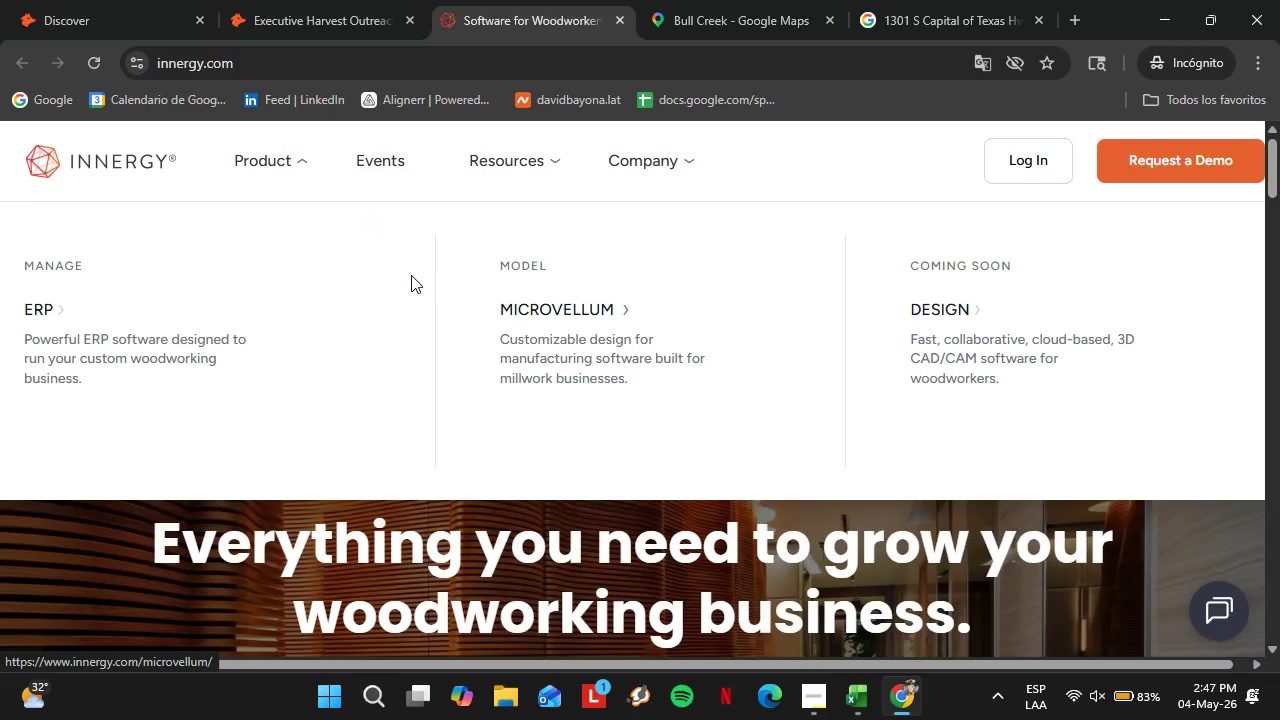 
left_click_drag(start_coordinate=[1278, 191], to_coordinate=[1279, 719])
 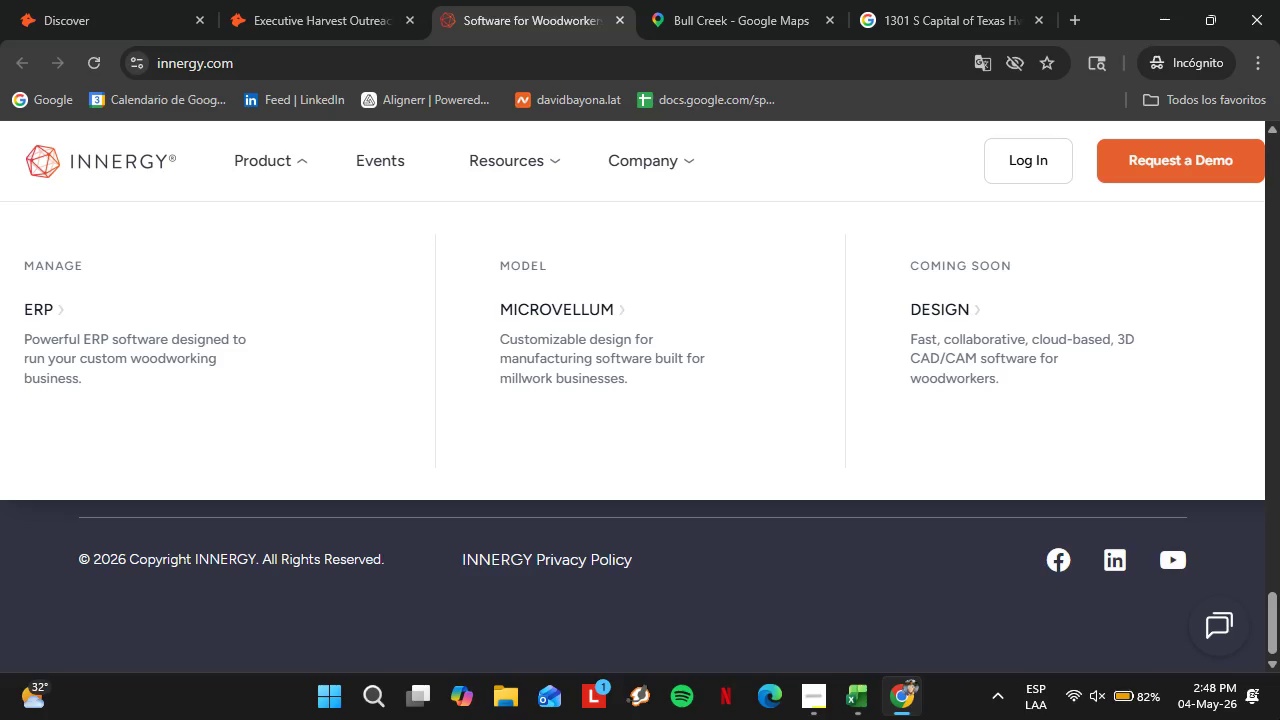 
wait(61.52)
 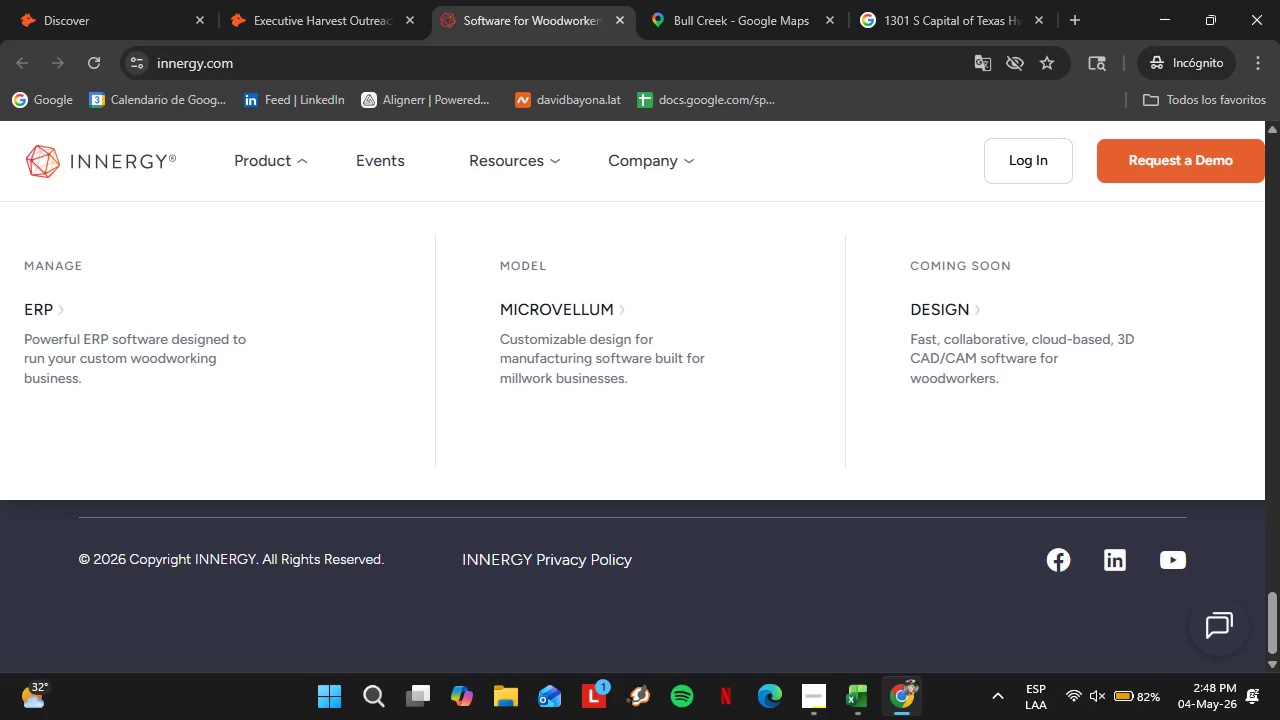 
scroll: coordinate [816, 515], scroll_direction: down, amount: 1.0
 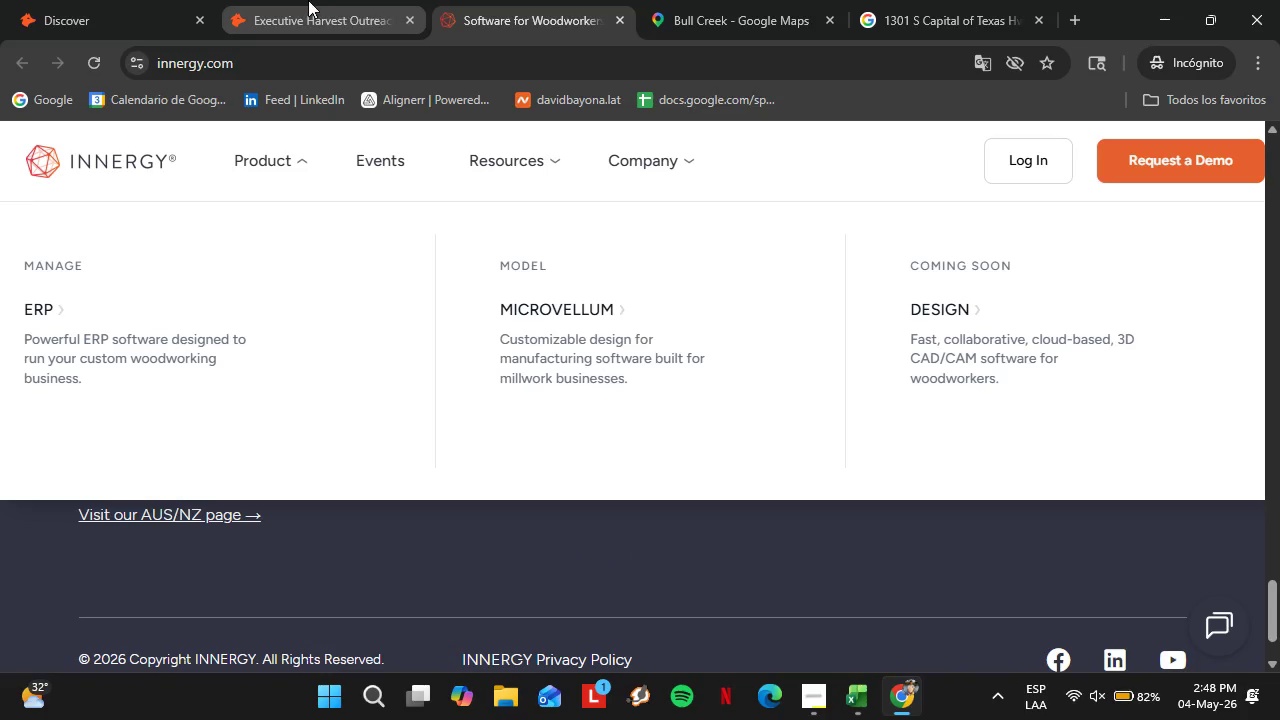 
left_click([308, 0])
 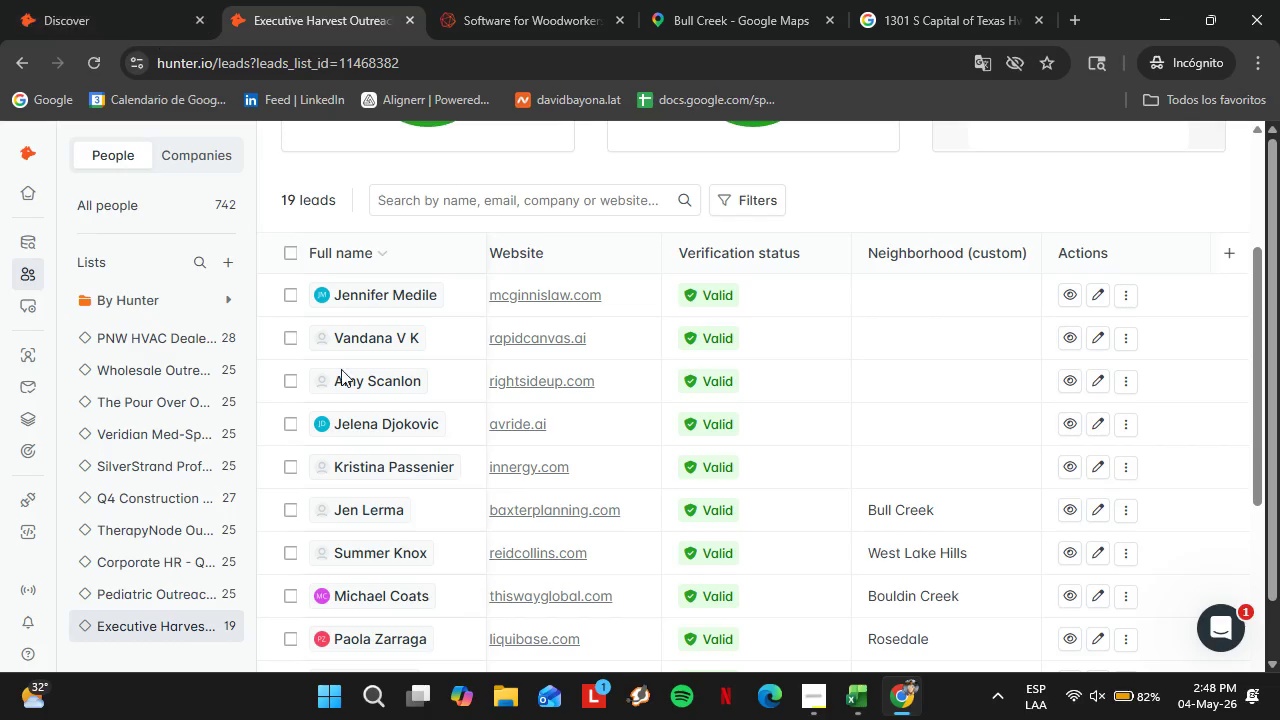 
left_click([394, 458])
 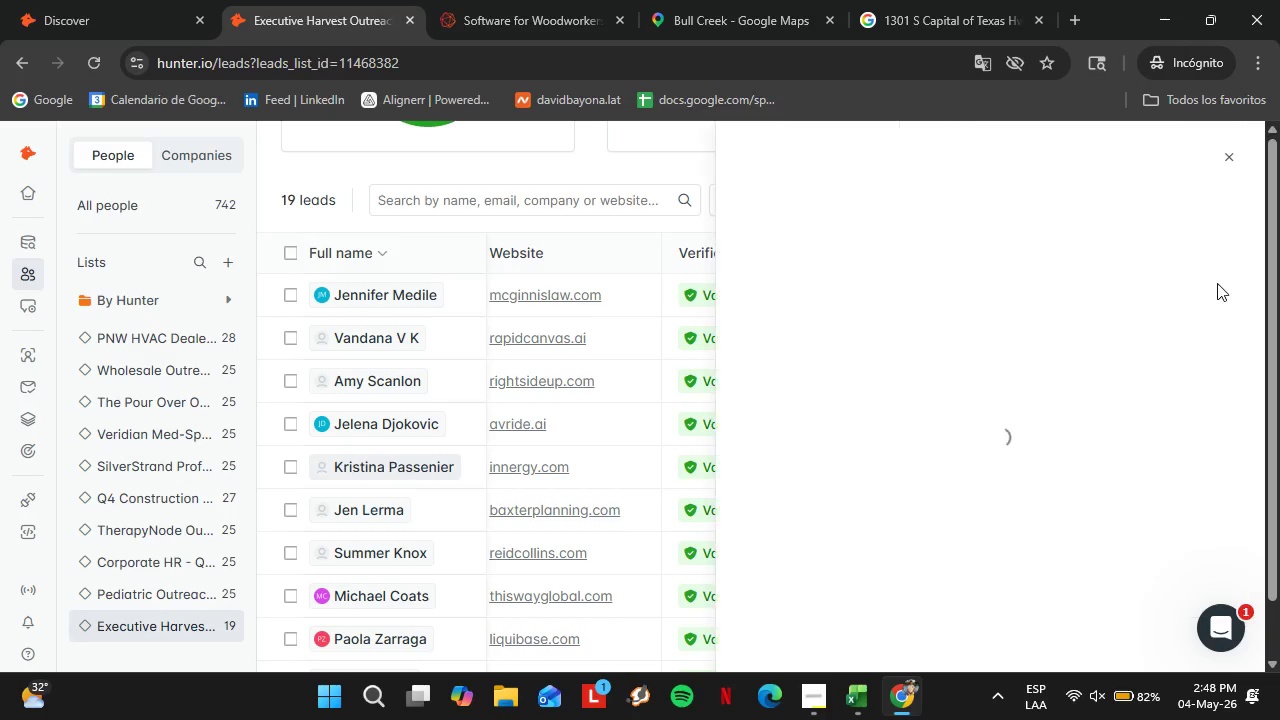 
mouse_move([1218, 255])
 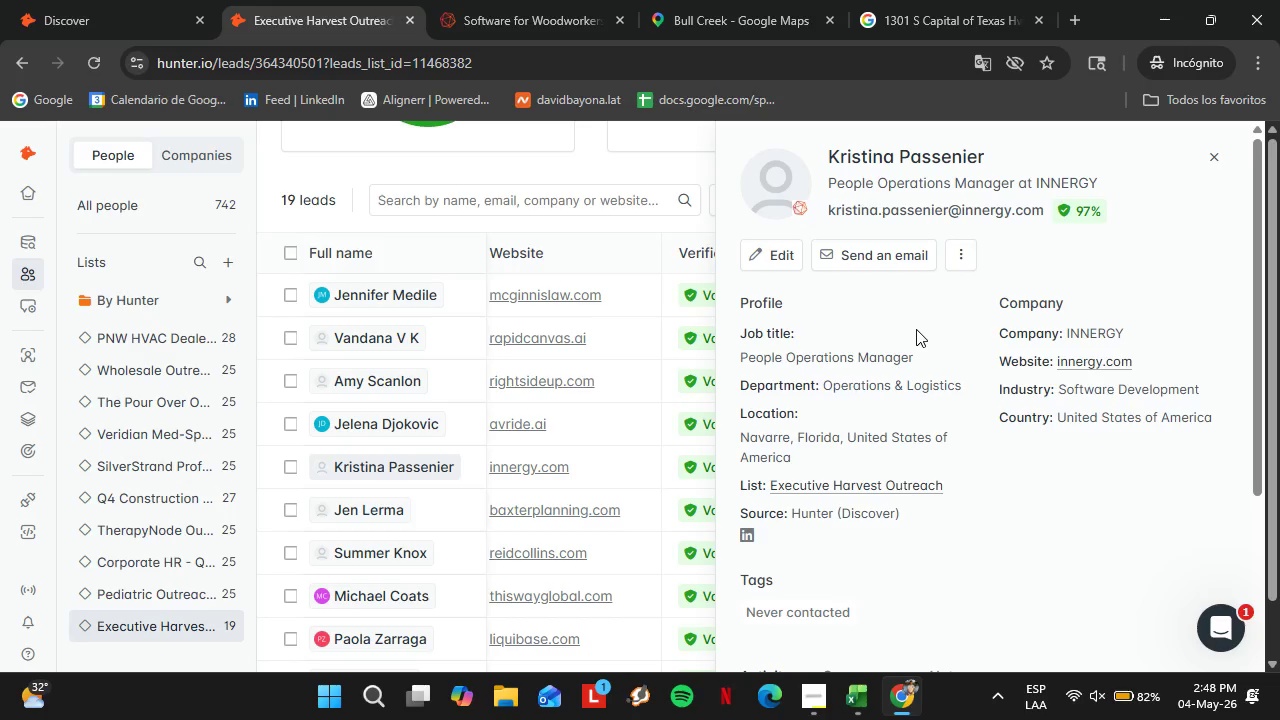 
wait(14.13)
 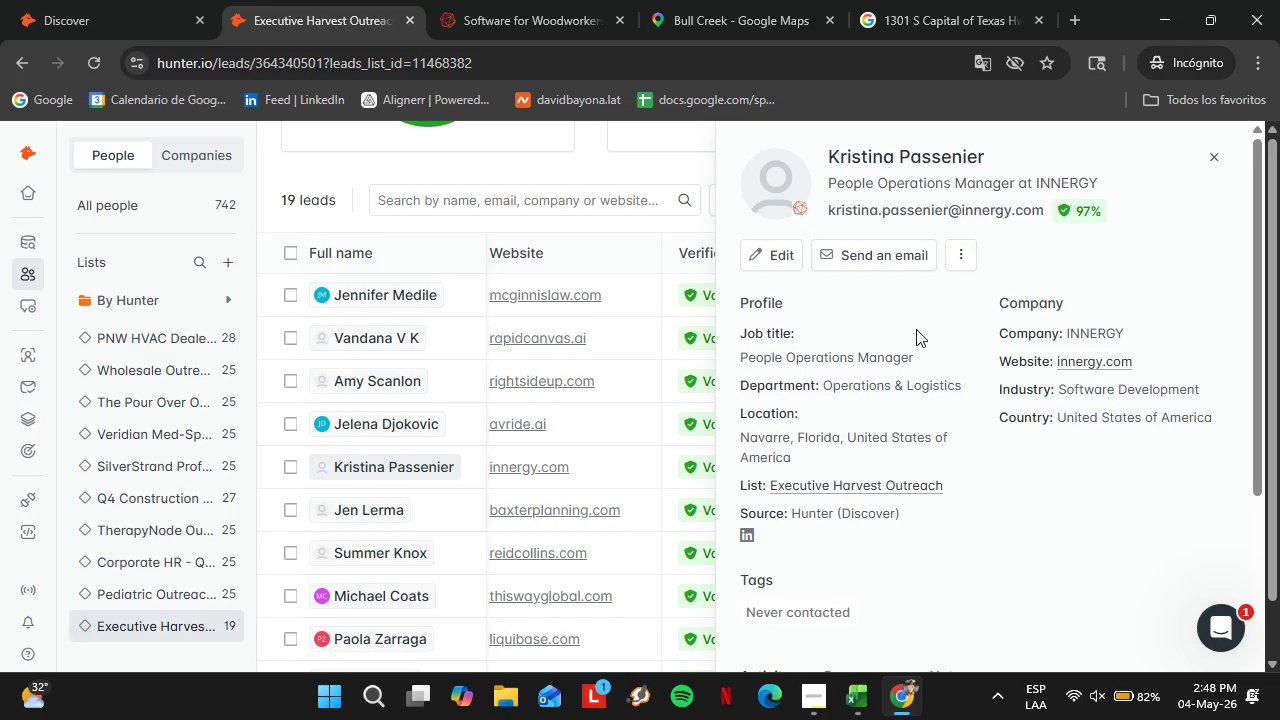 
left_click_drag(start_coordinate=[1105, 189], to_coordinate=[1036, 191])
 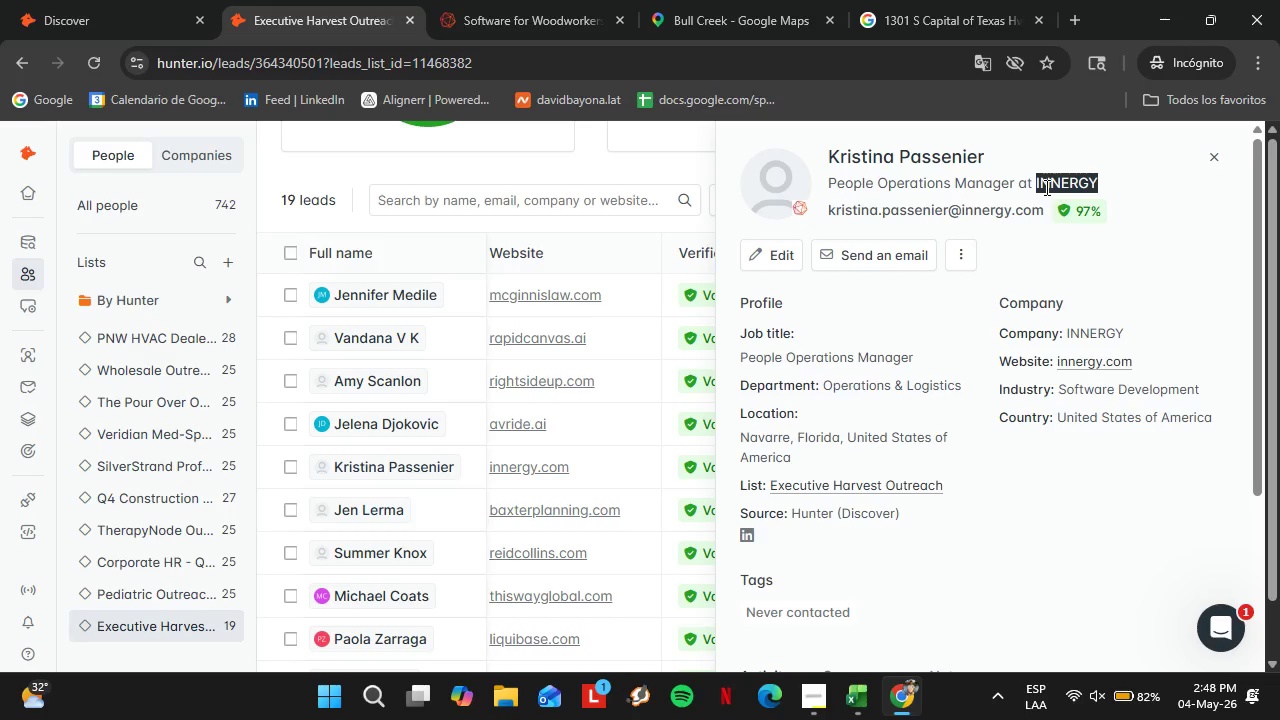 
right_click([1045, 187])
 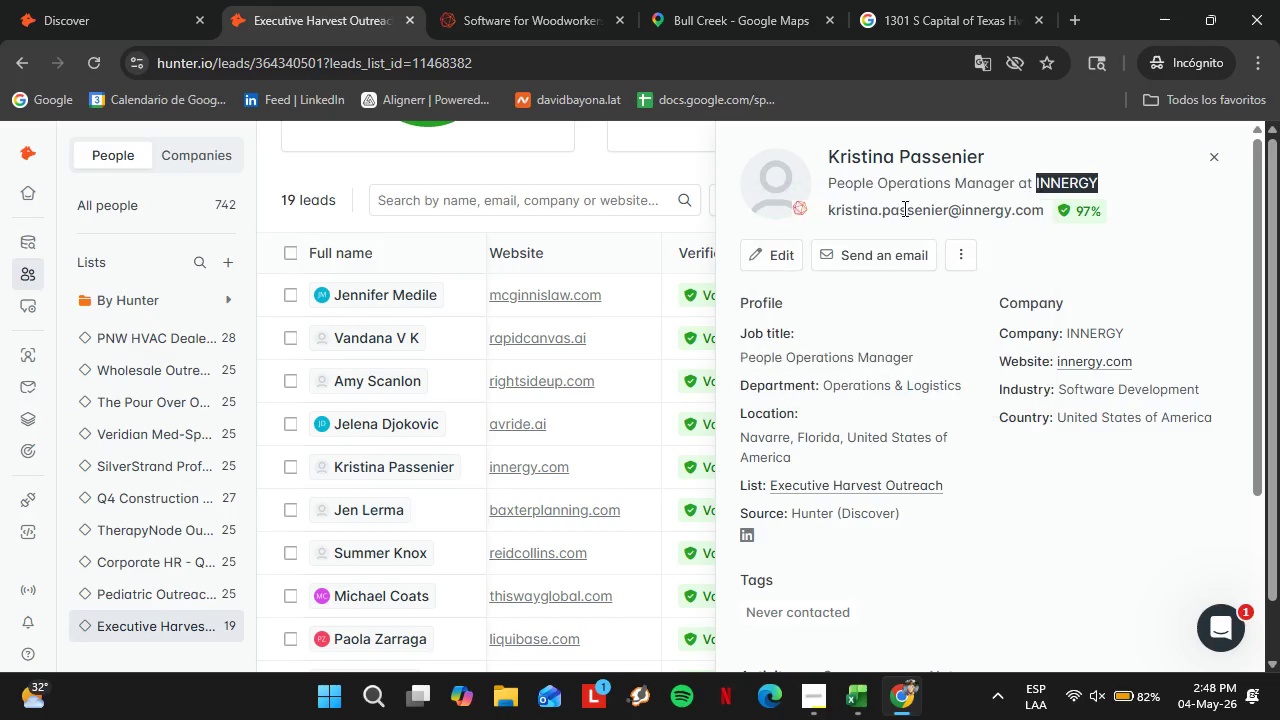 
double_click([732, 0])
 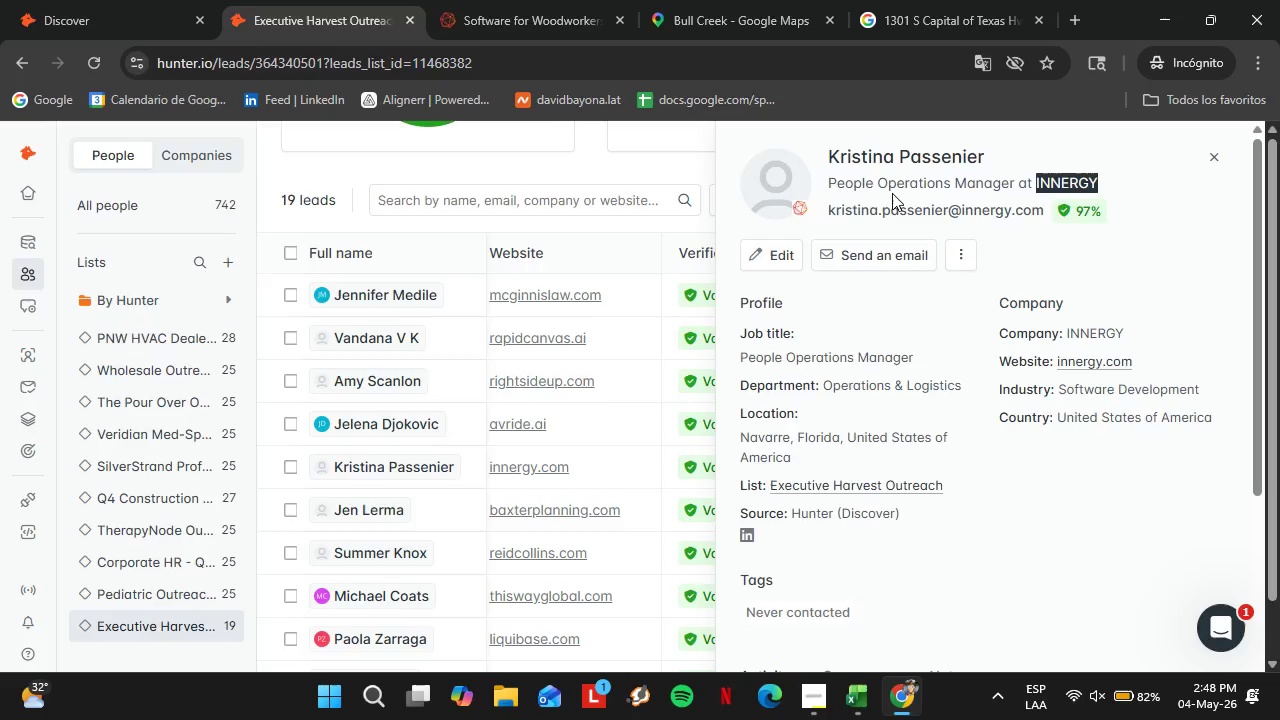 
triple_click([549, 0])
 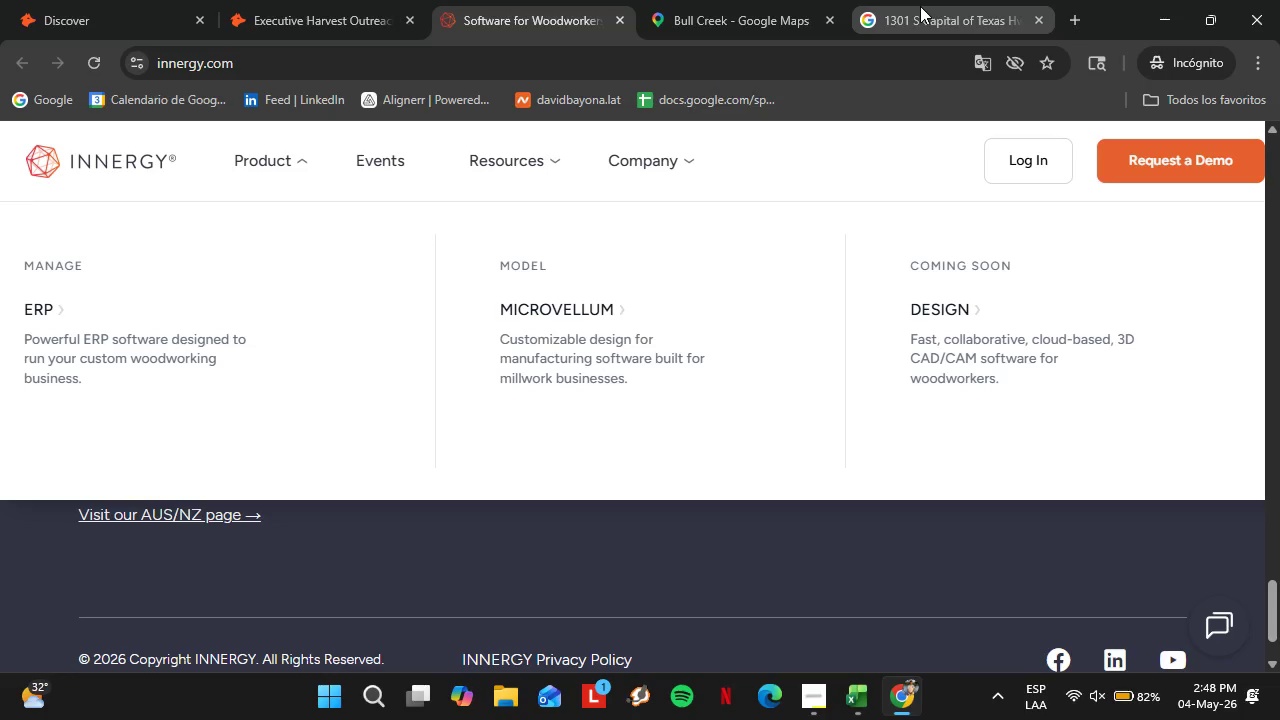 
double_click([758, 27])
 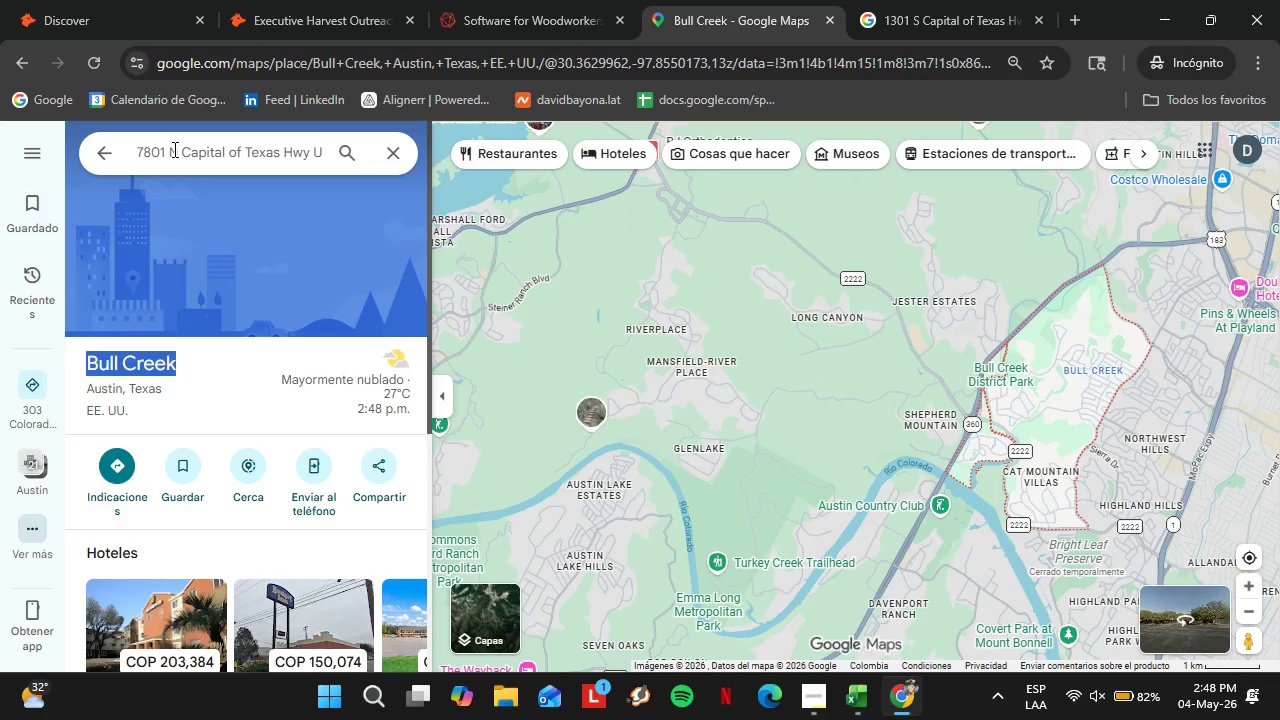 
double_click([173, 149])
 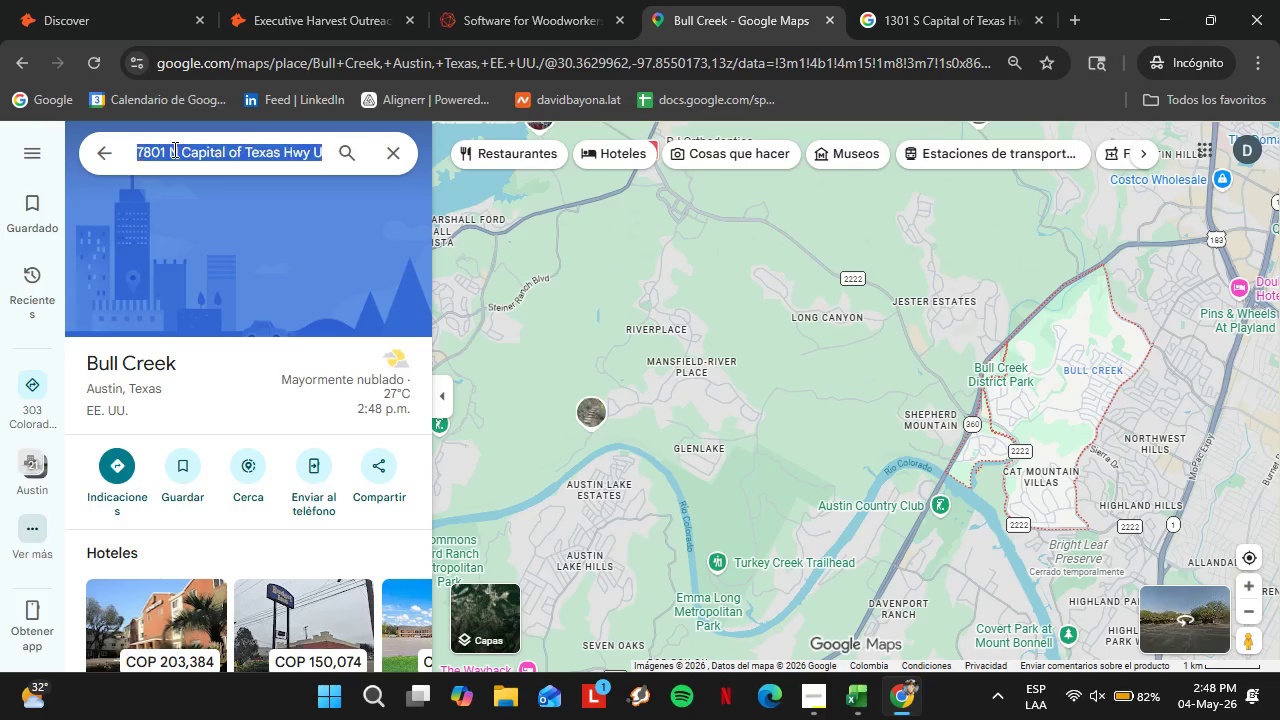 
triple_click([173, 149])
 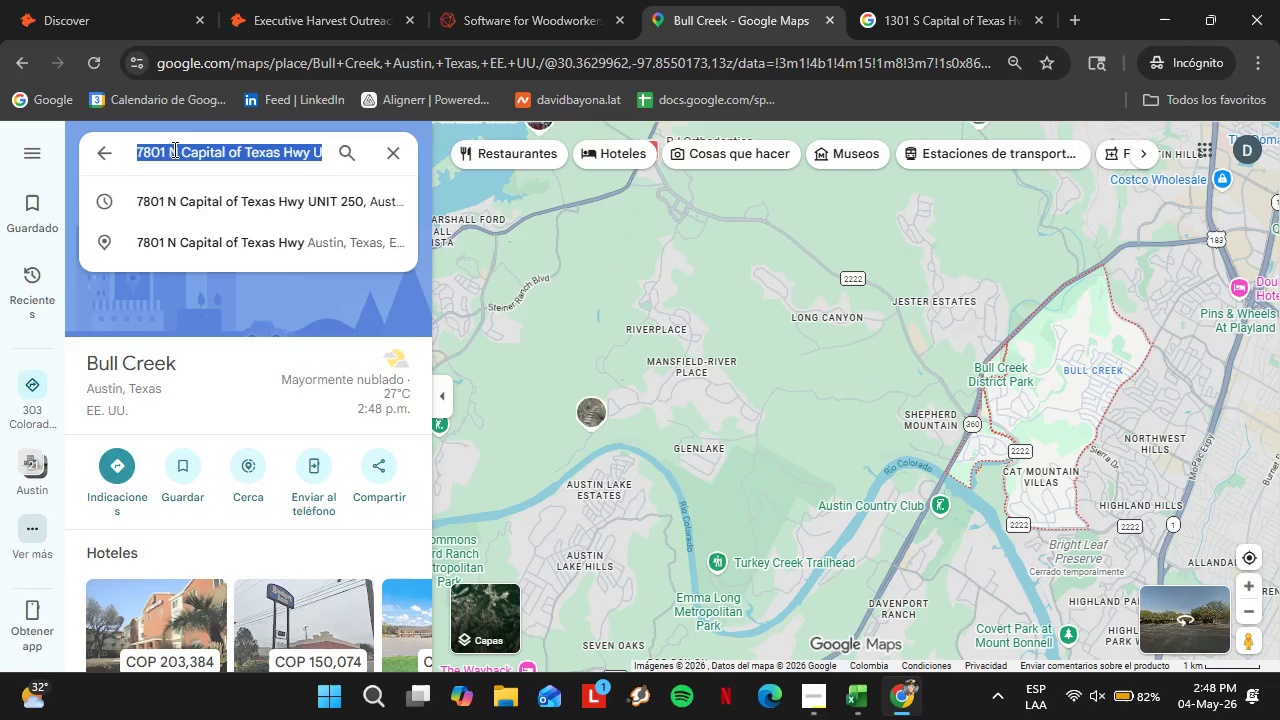 
key(Control+ControlLeft)
 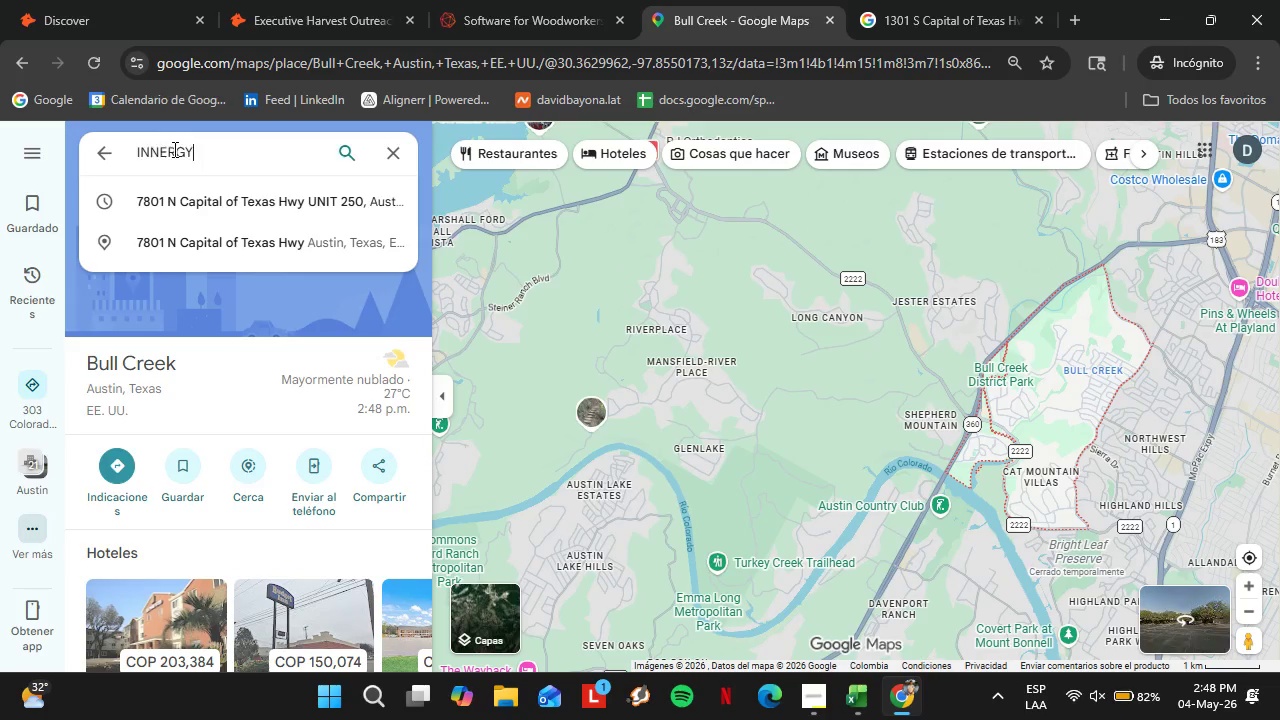 
key(Control+V)
 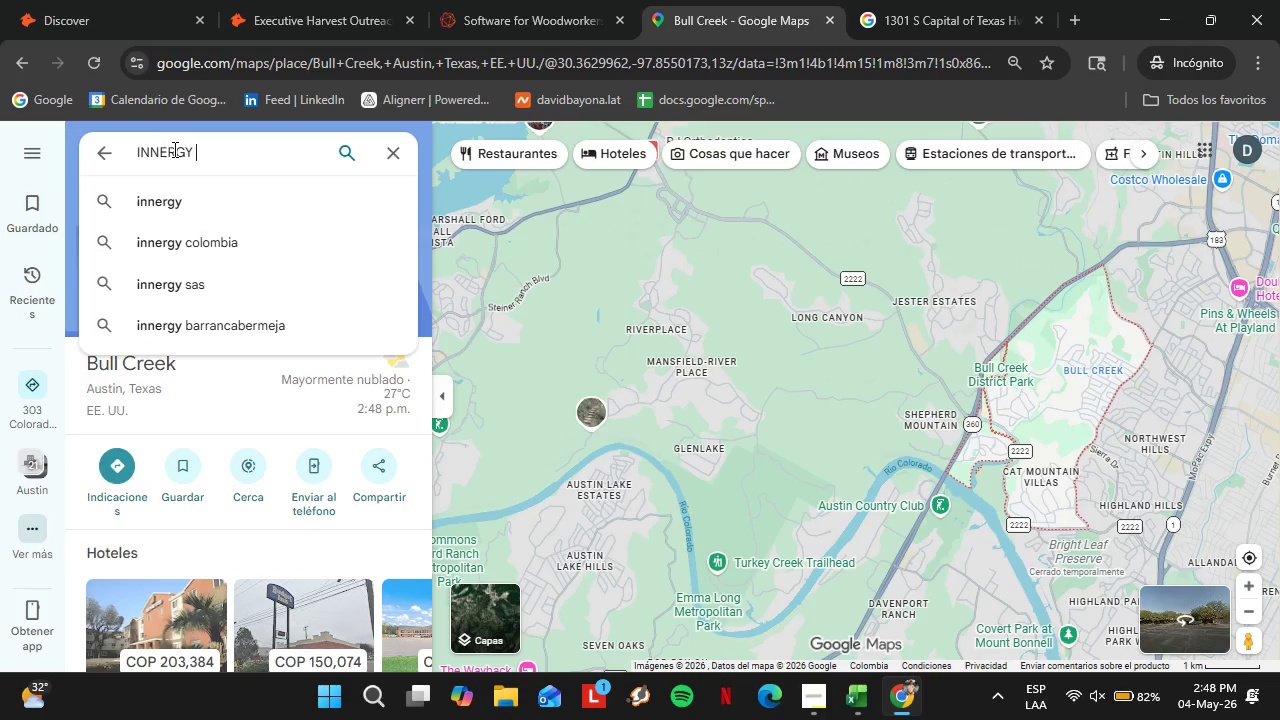 
type( Austin TX)
 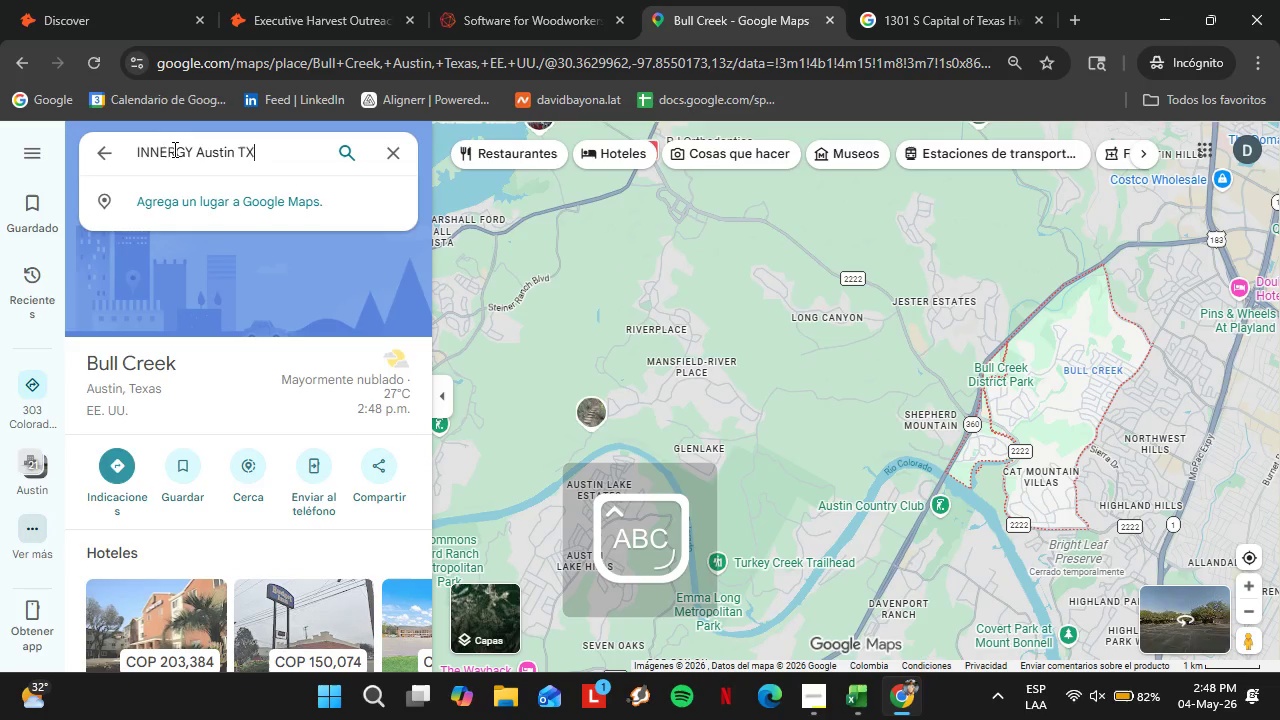 
key(Enter)
 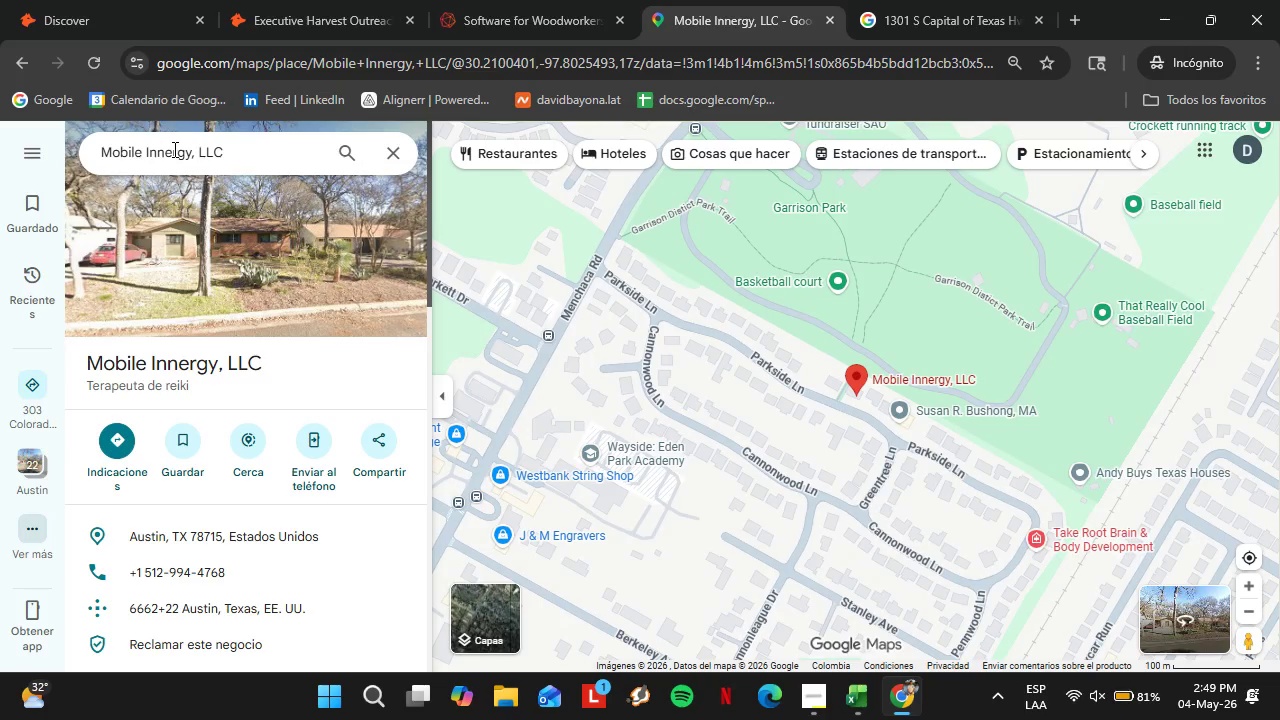 
wait(23.75)
 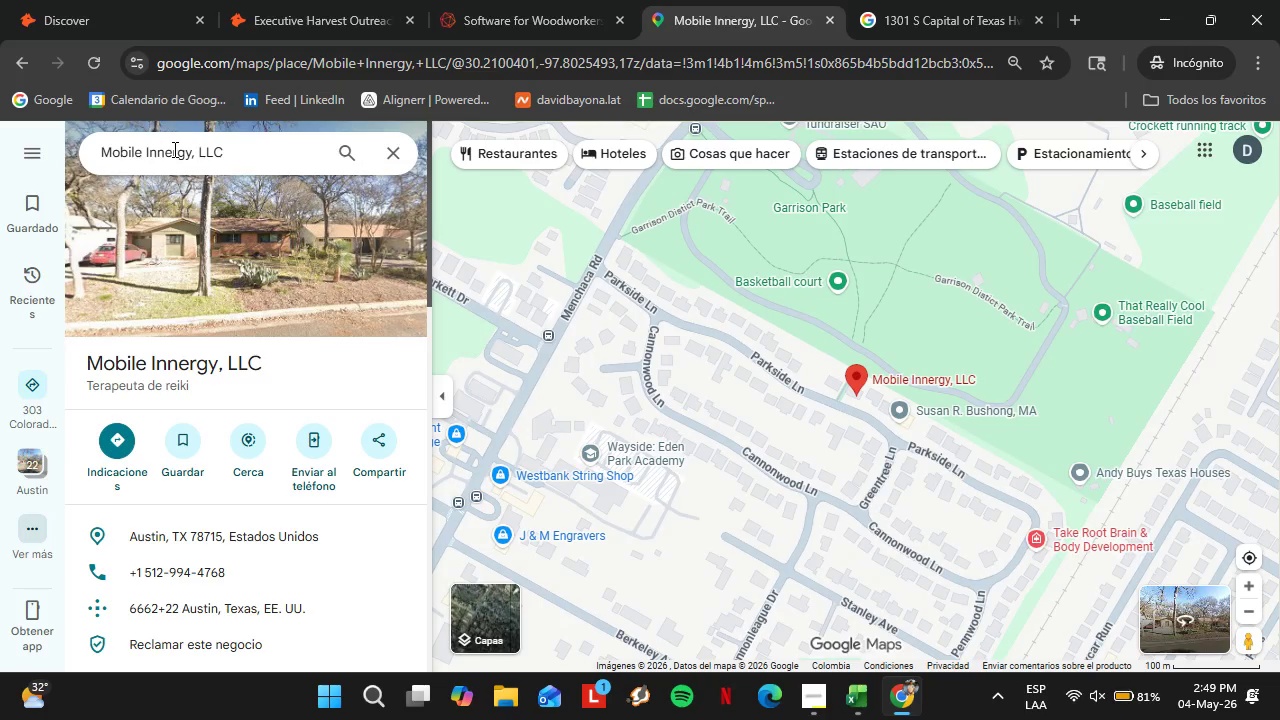 
scroll: coordinate [221, 322], scroll_direction: down, amount: 1.0
 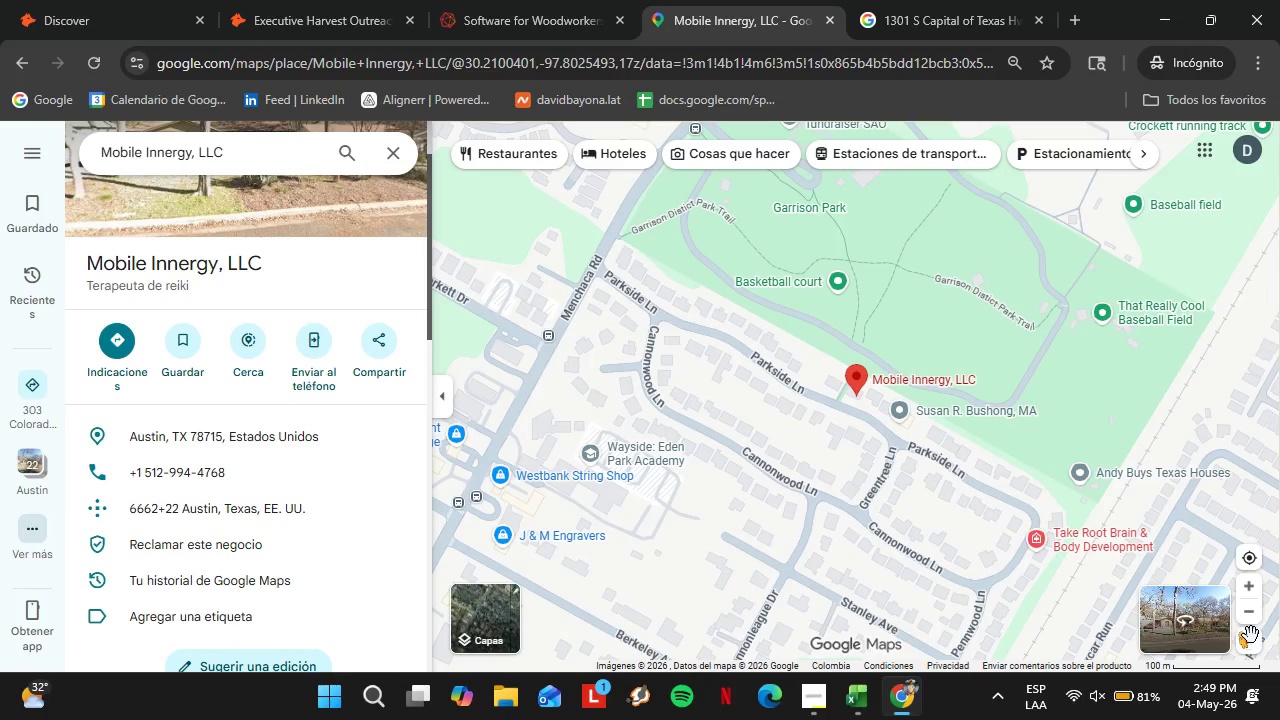 
double_click([1251, 622])
 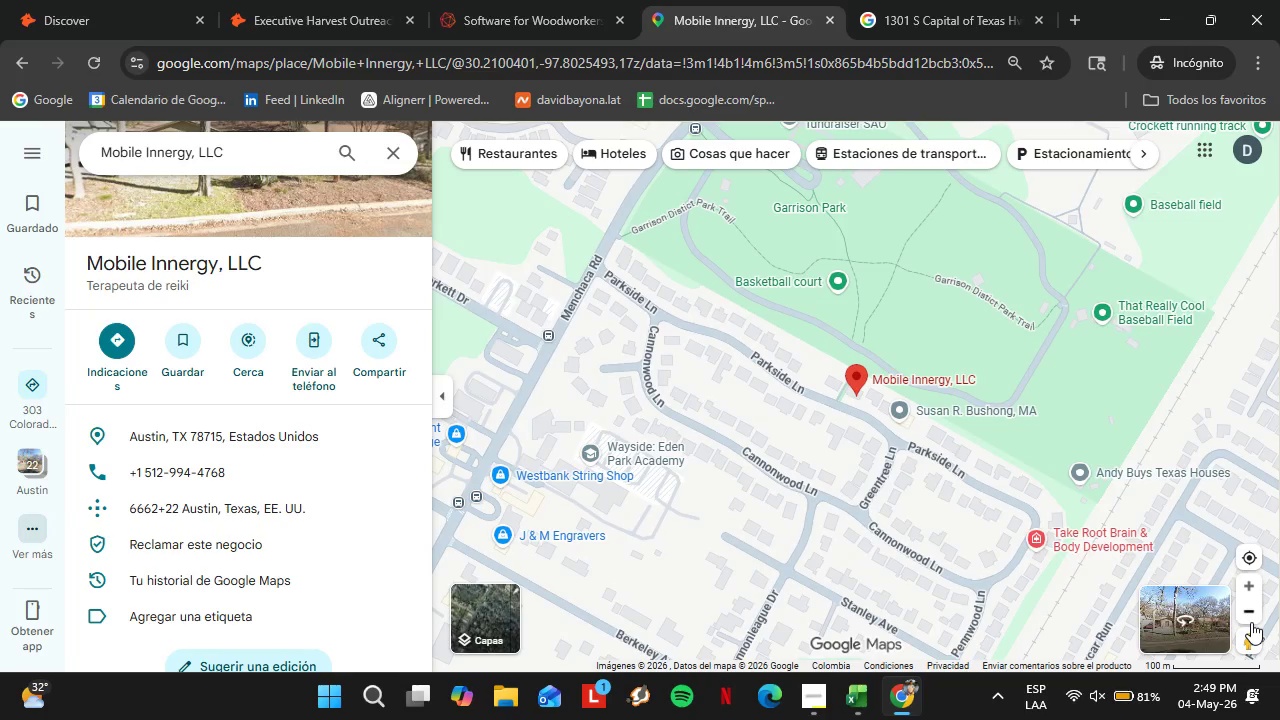 
triple_click([1251, 622])
 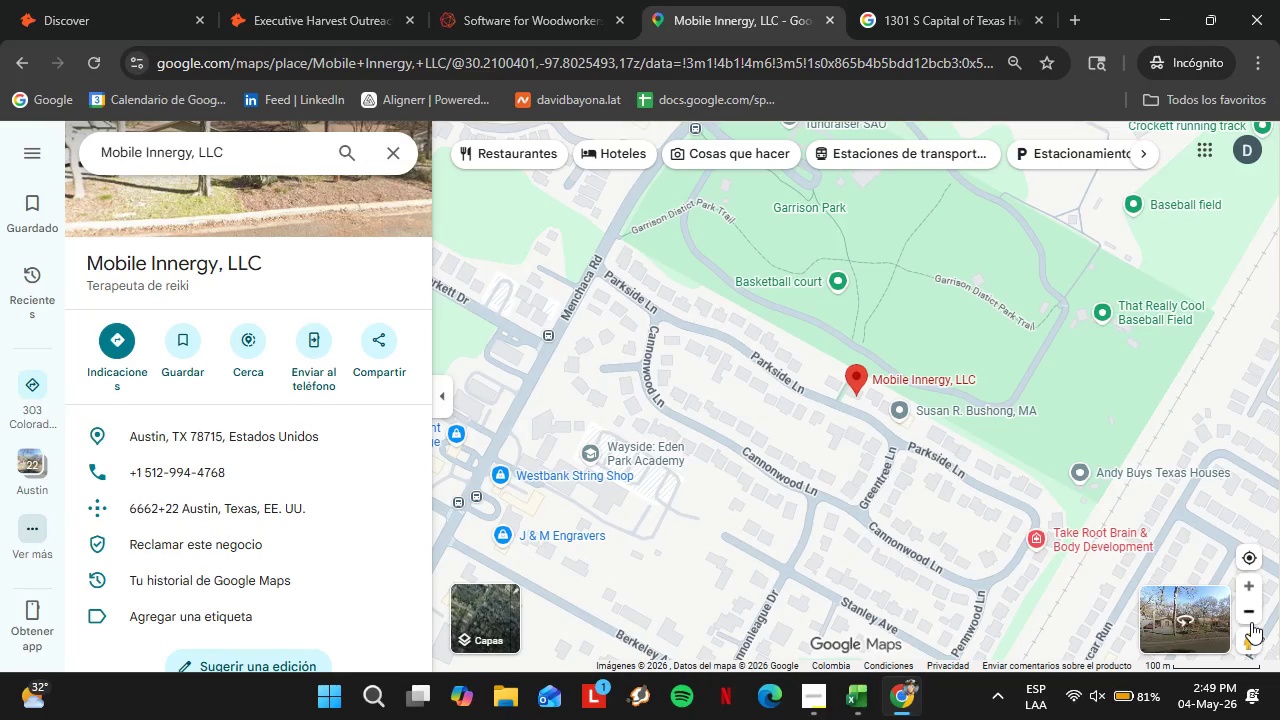 
left_click_drag(start_coordinate=[896, 524], to_coordinate=[882, 378])
 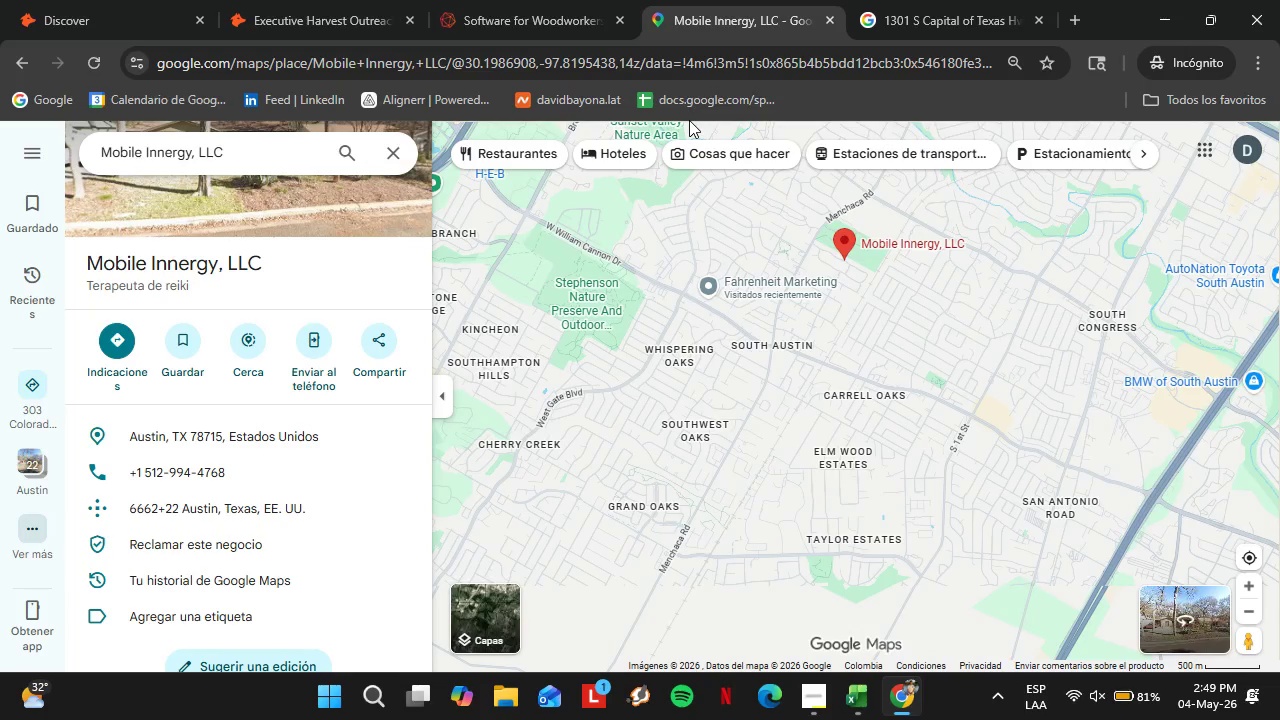 
left_click([521, 1])
 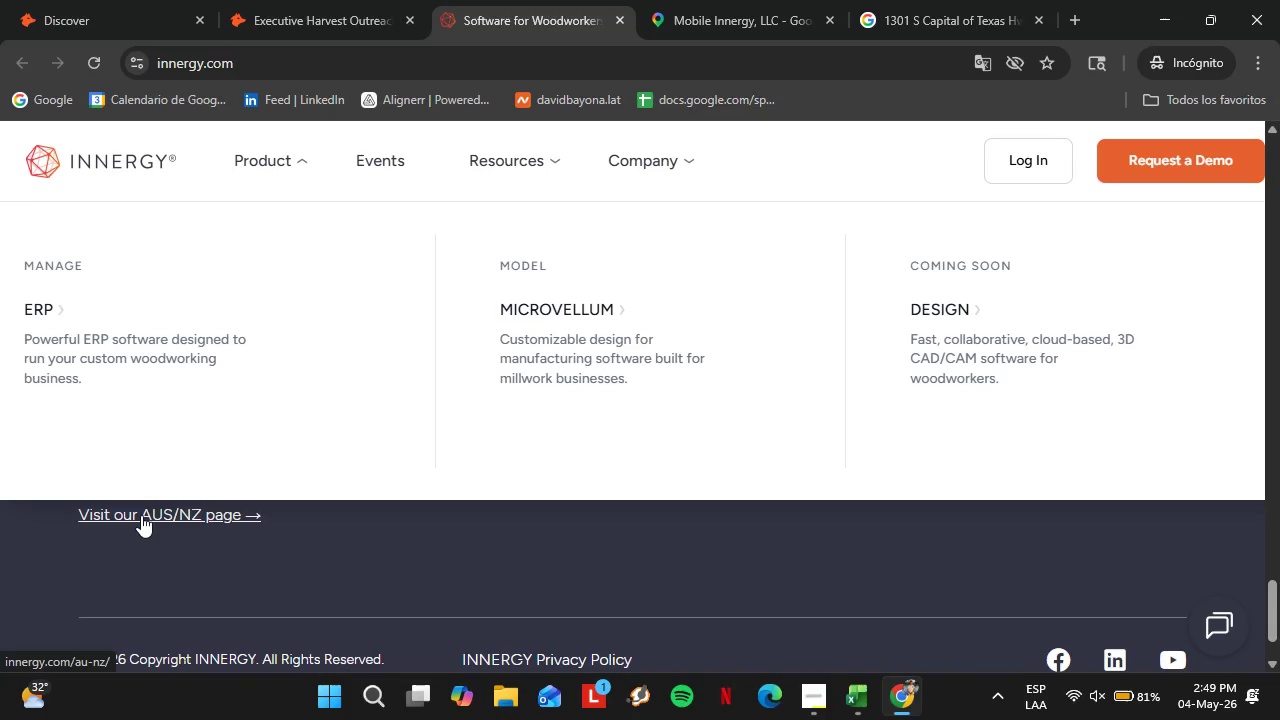 
left_click([167, 513])
 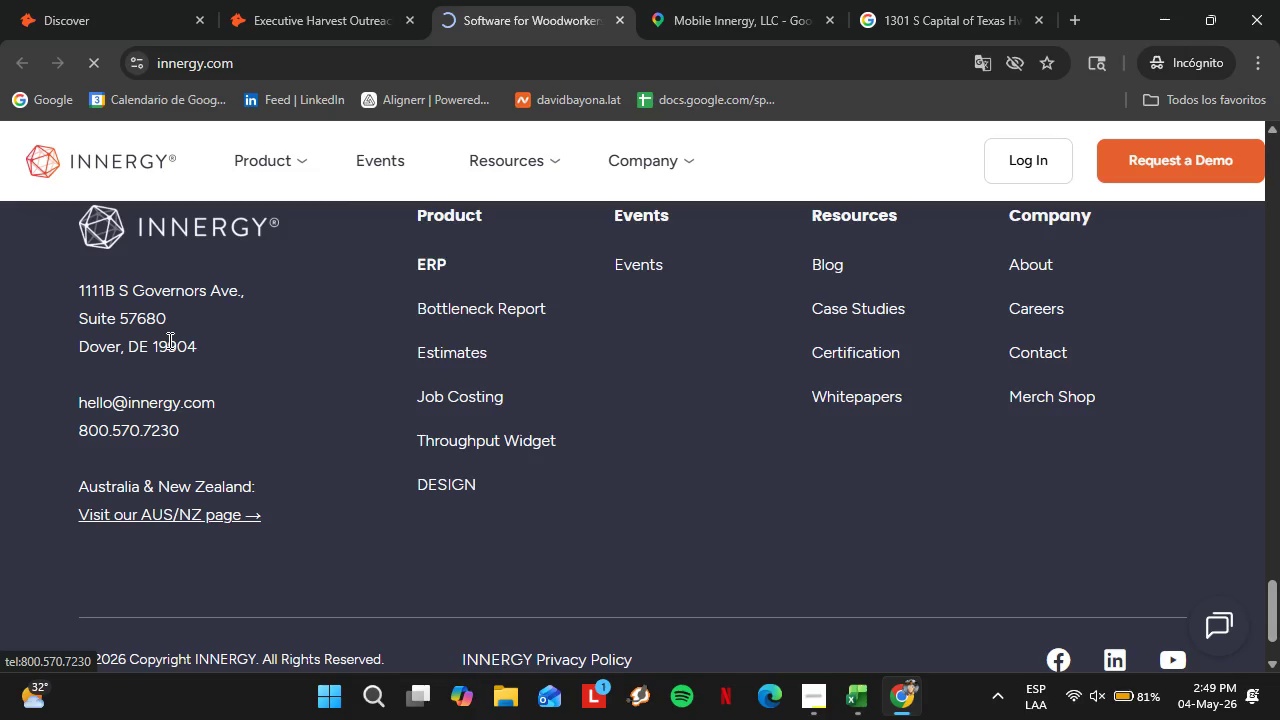 
left_click([23, 61])
 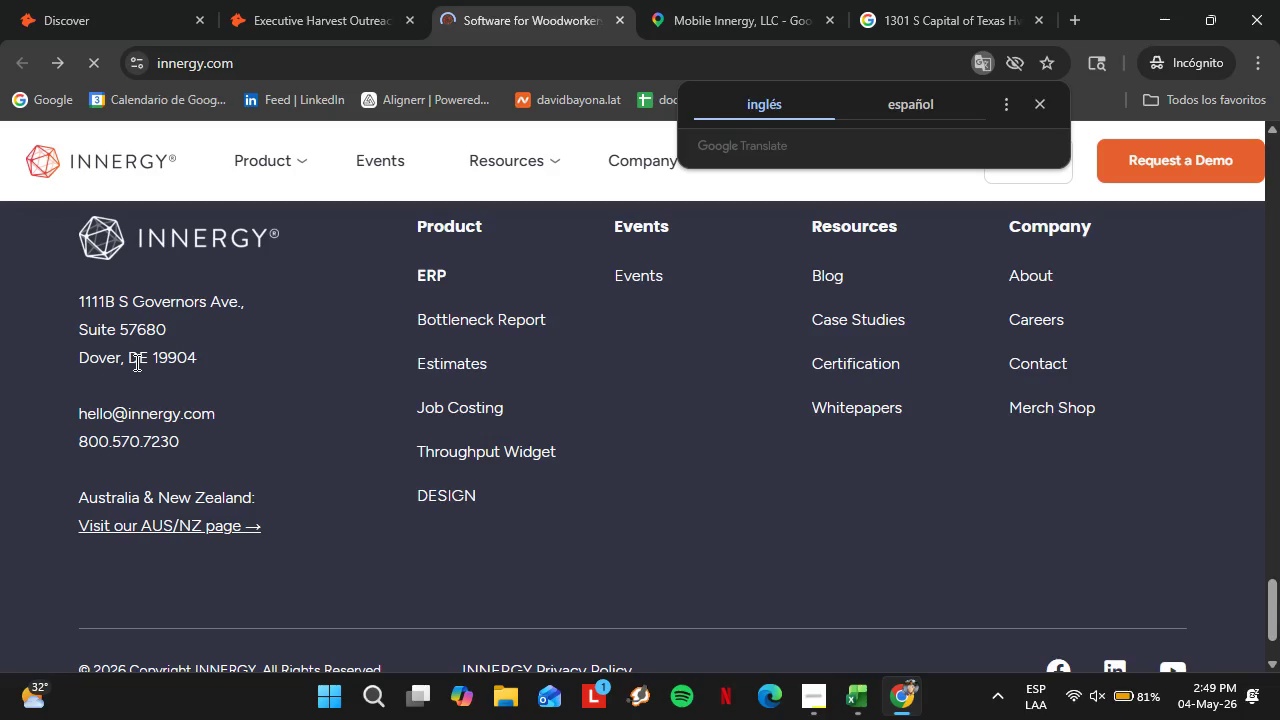 
scroll: coordinate [159, 406], scroll_direction: none, amount: 0.0
 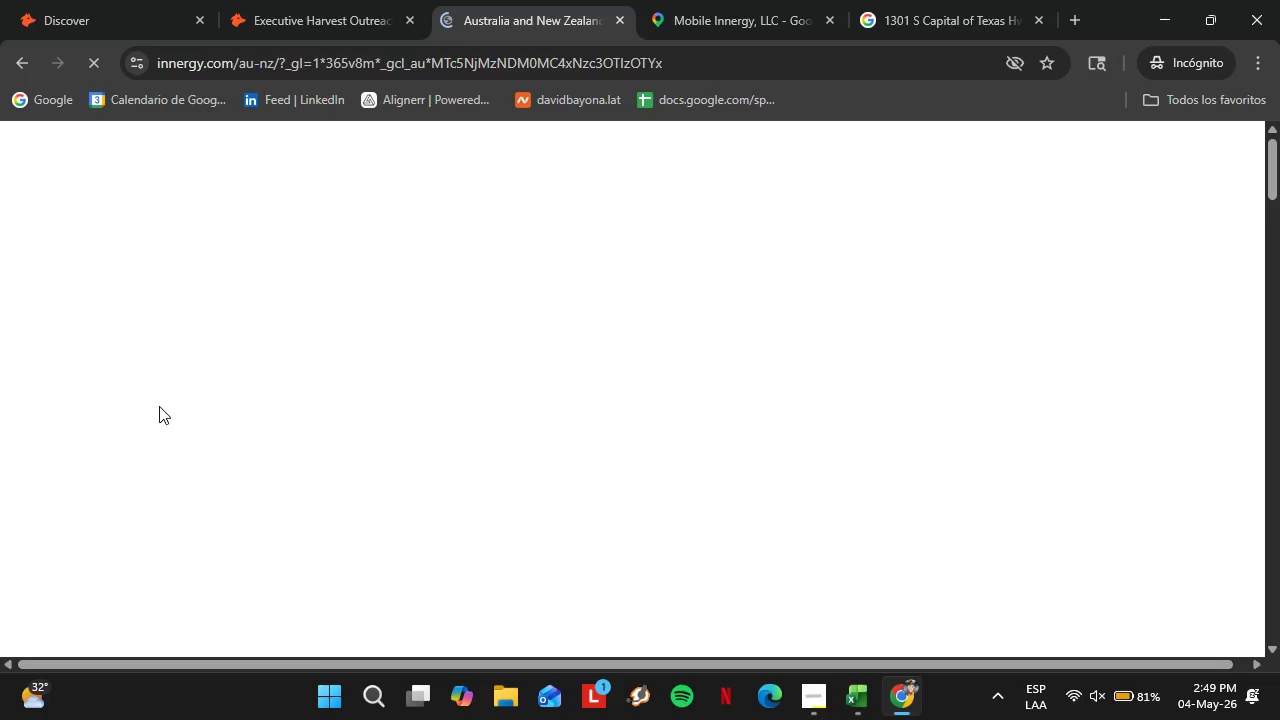 
wait(5.18)
 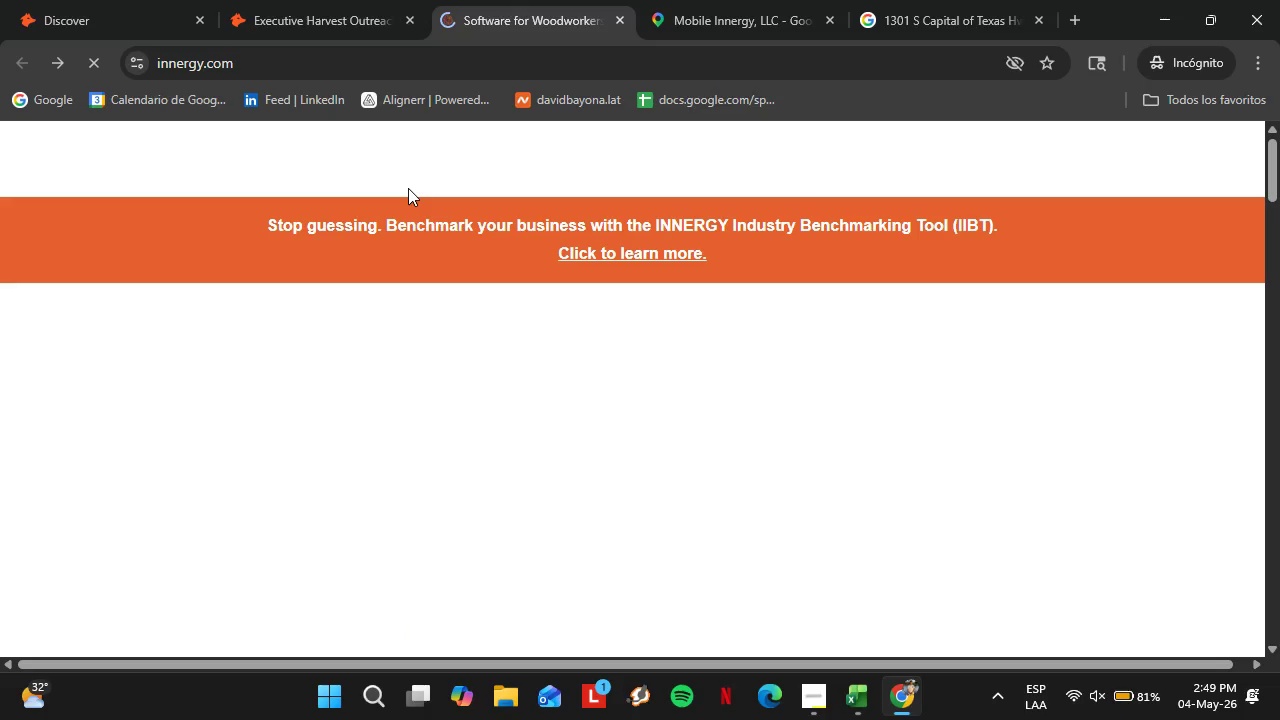 
scroll: coordinate [336, 360], scroll_direction: up, amount: 1.0
 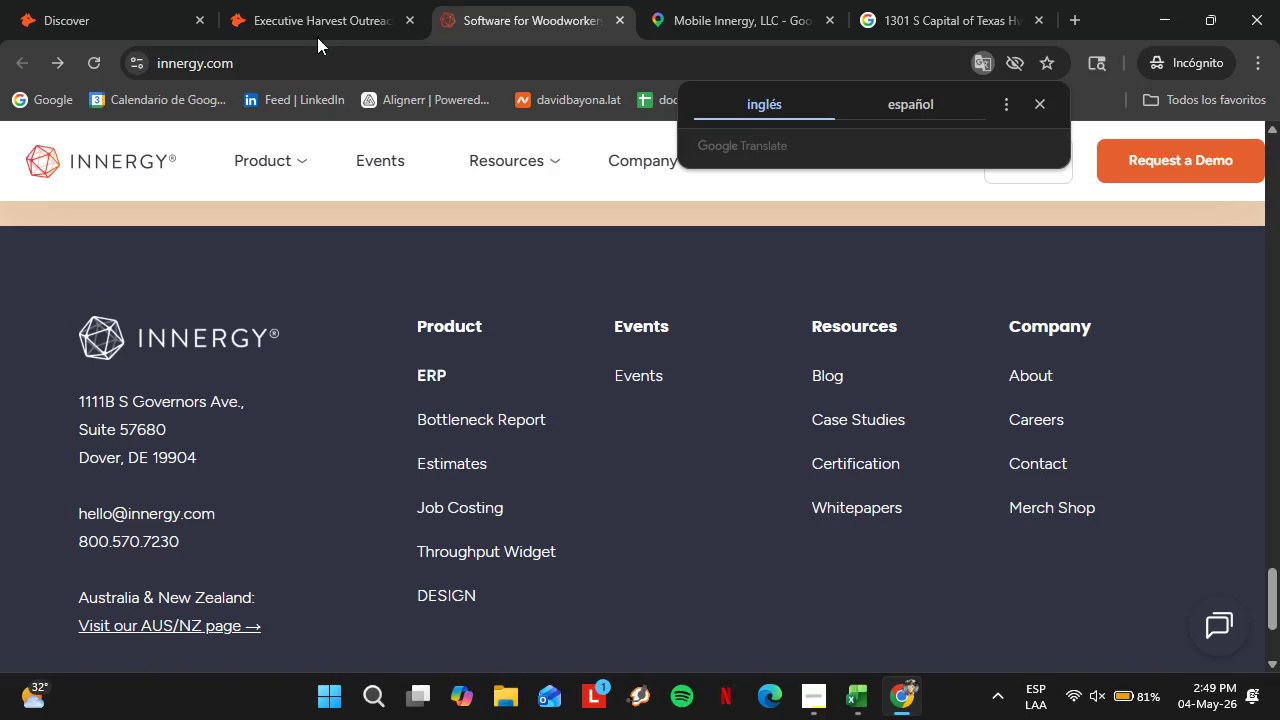 
left_click([362, 0])
 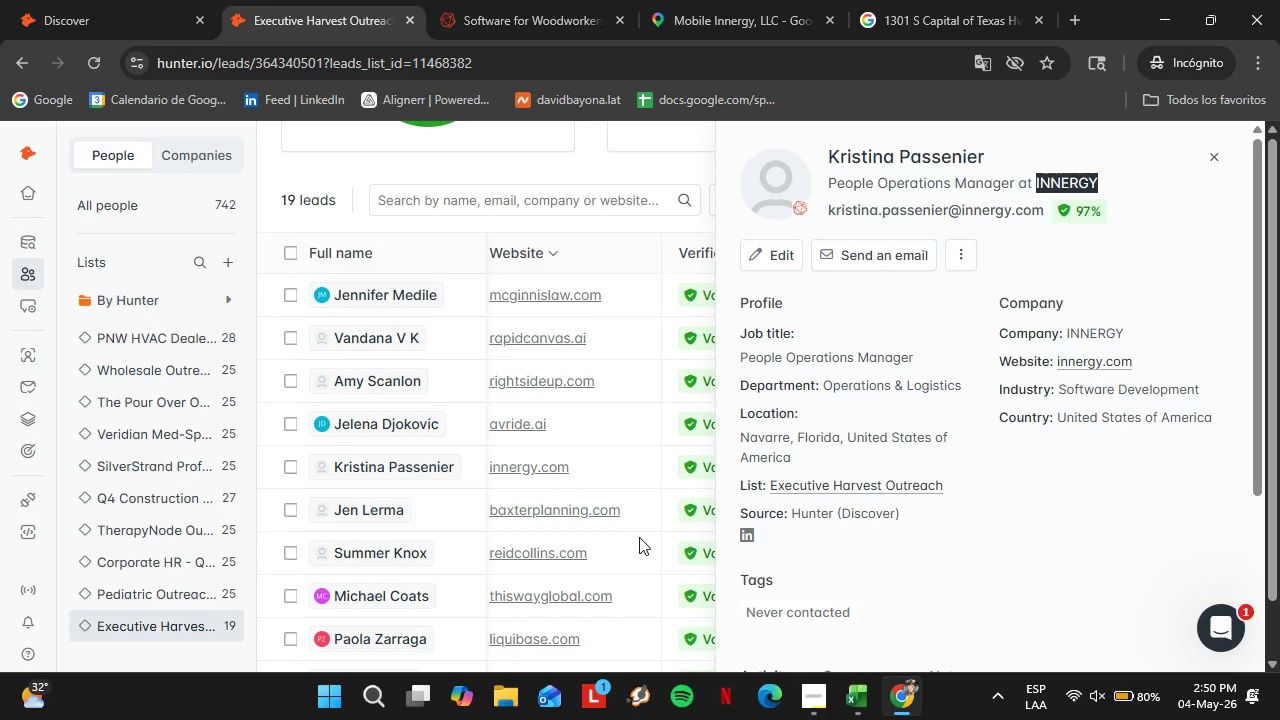 
wait(47.62)
 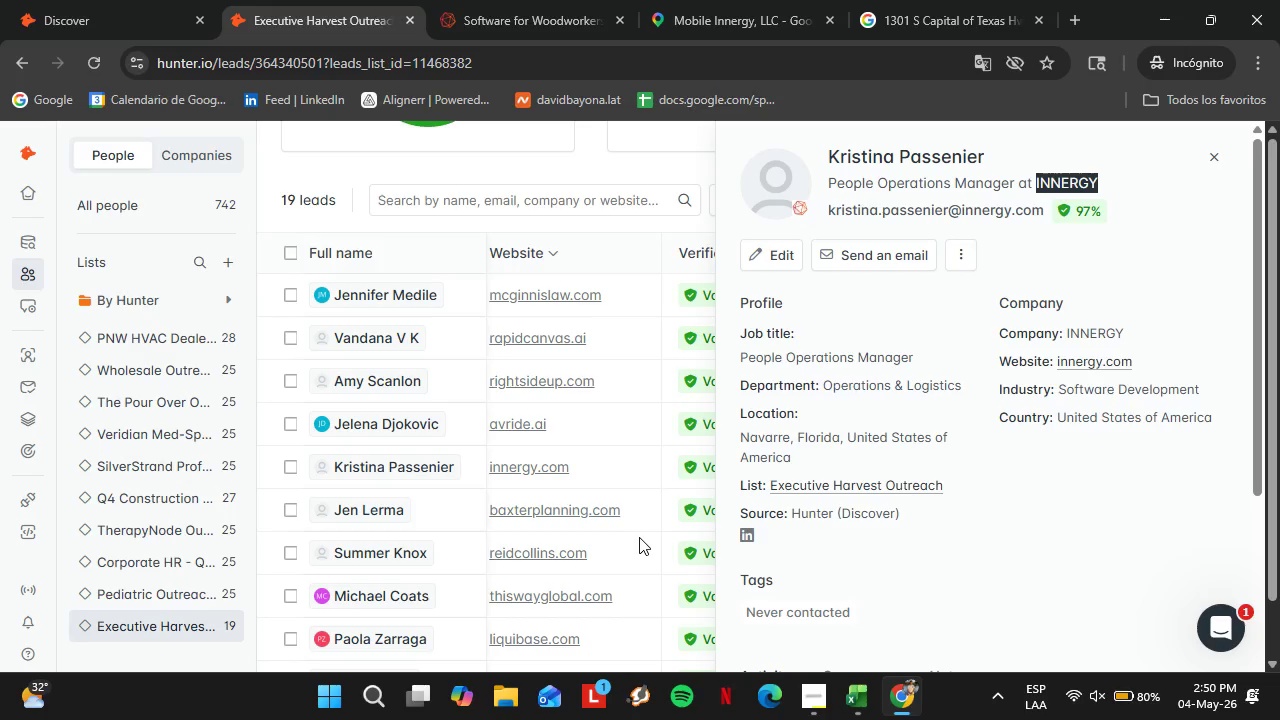 
left_click([1217, 155])
 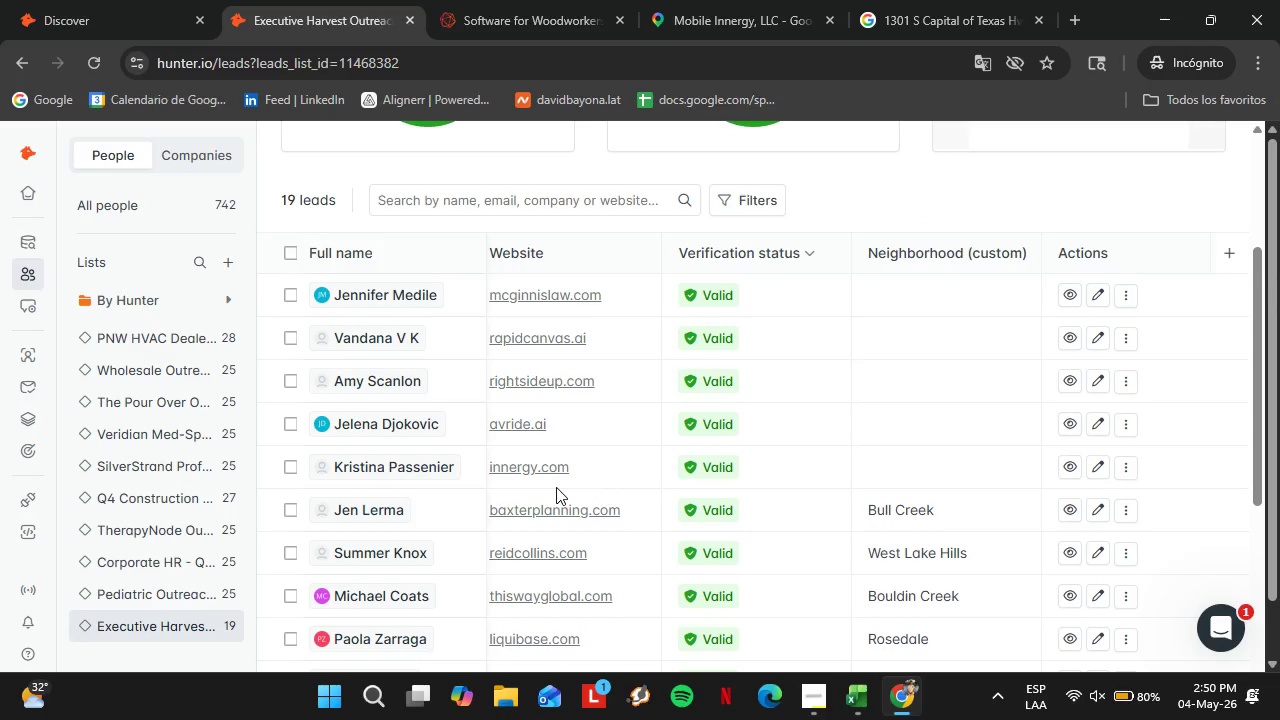 
left_click([286, 461])
 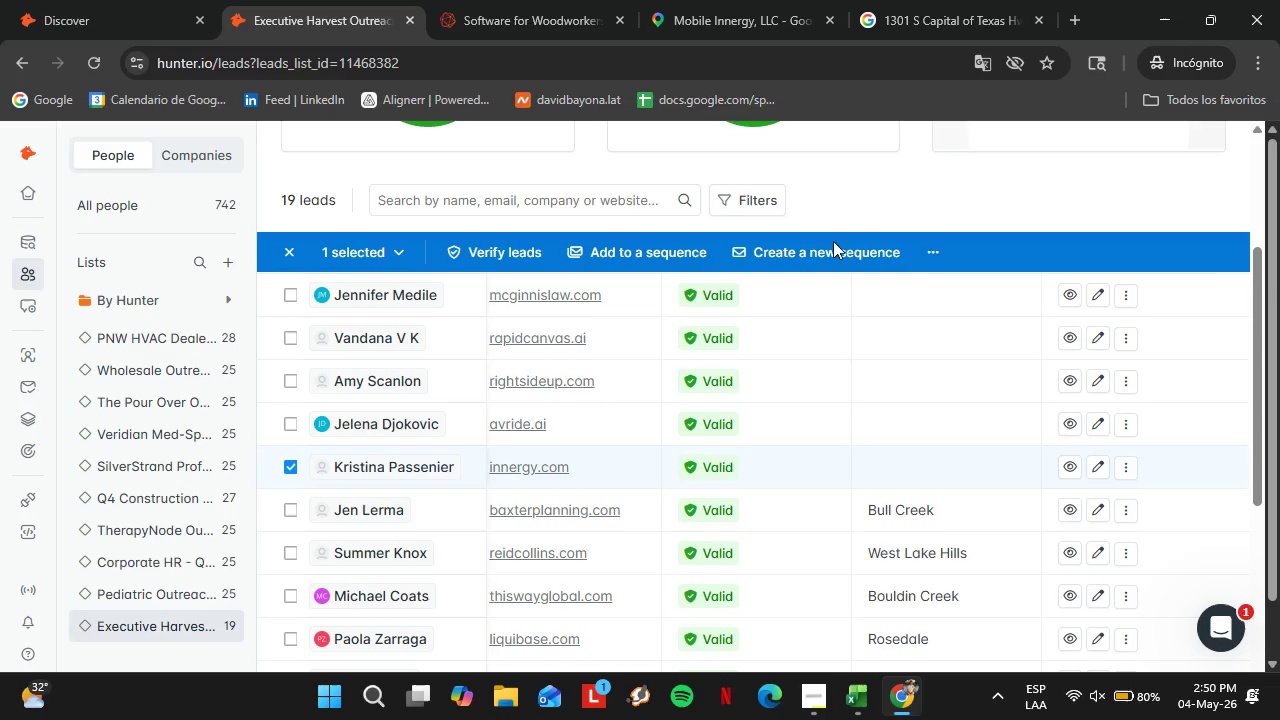 
left_click([932, 256])
 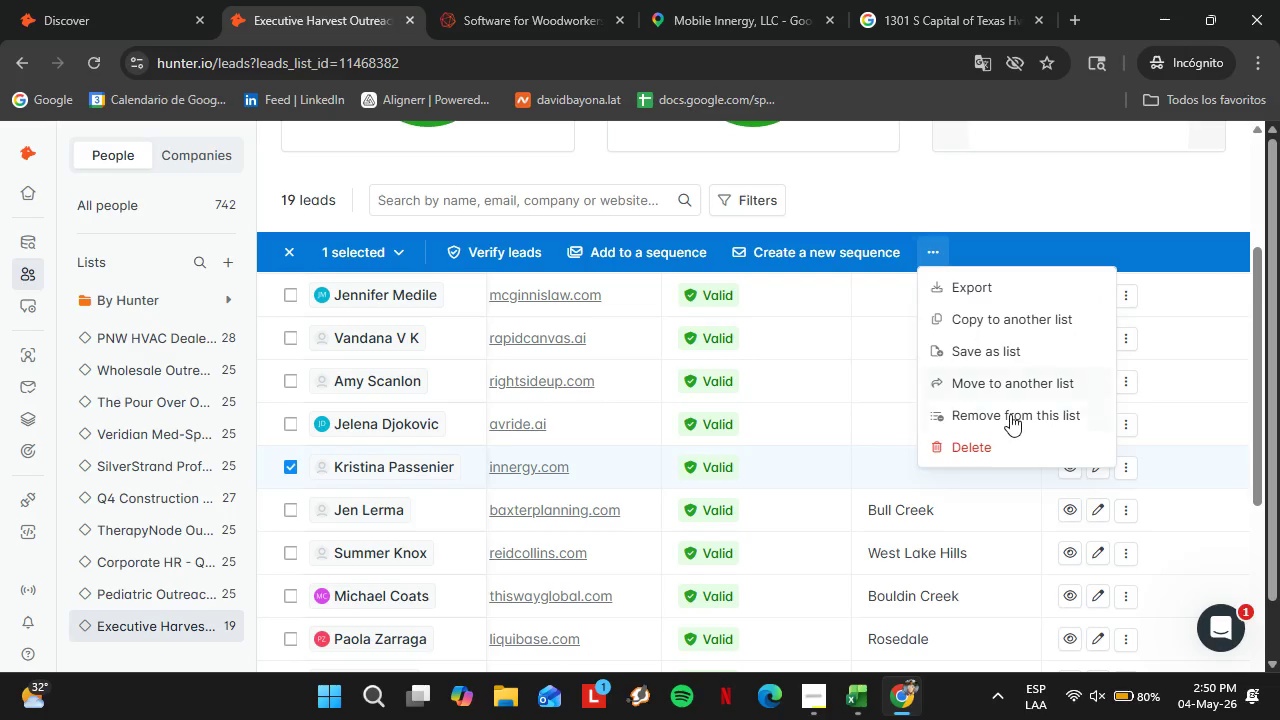 
left_click([1010, 414])
 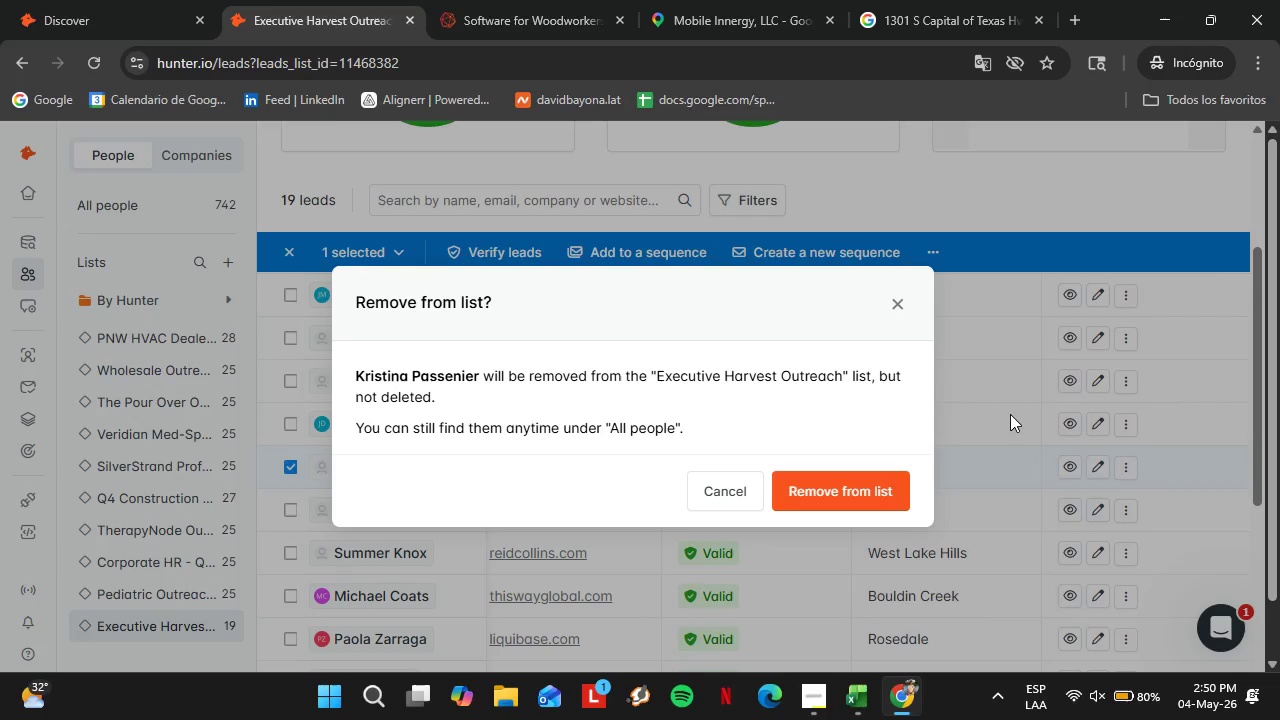 
wait(8.34)
 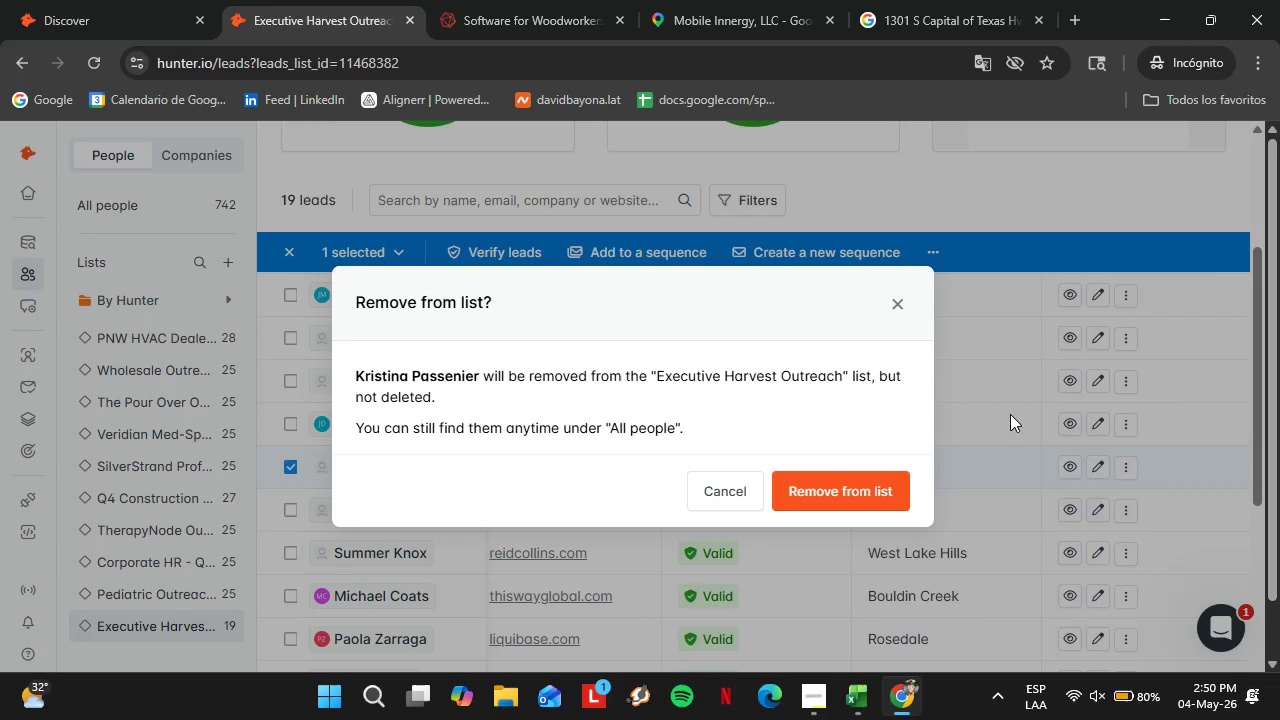 
left_click([845, 486])
 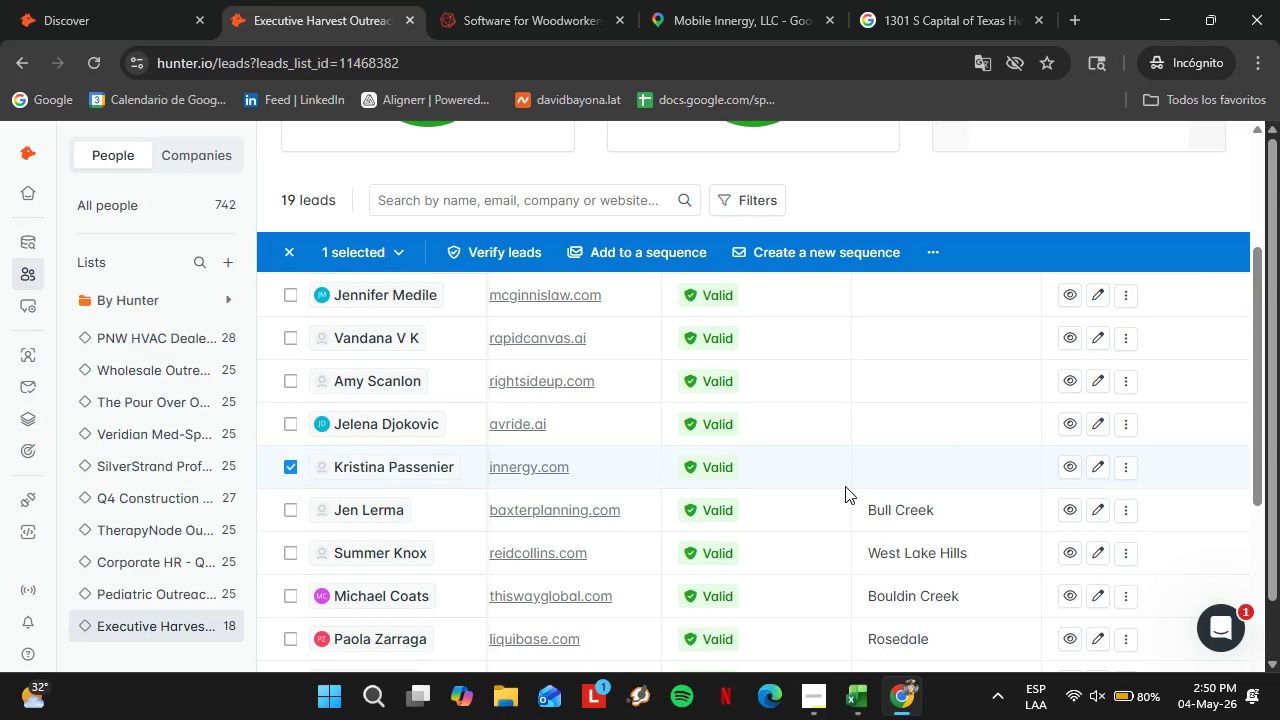 
wait(8.62)
 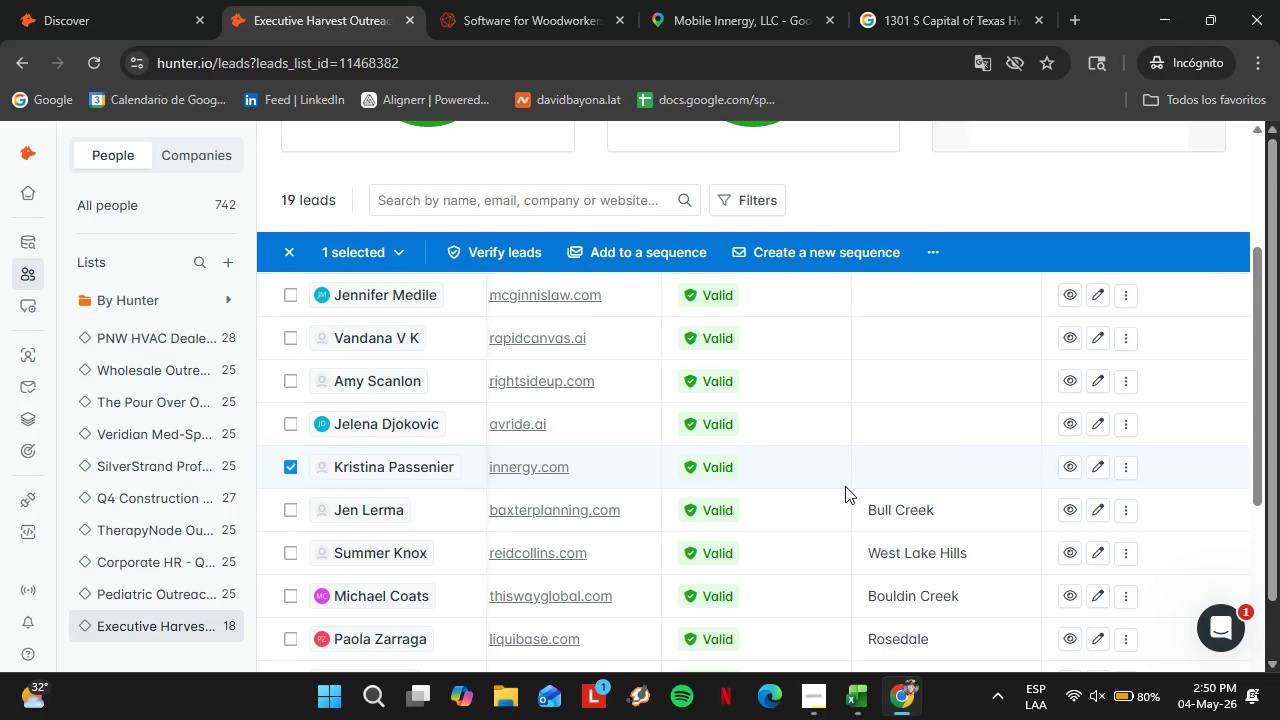 
scroll: coordinate [505, 591], scroll_direction: down, amount: 13.0
 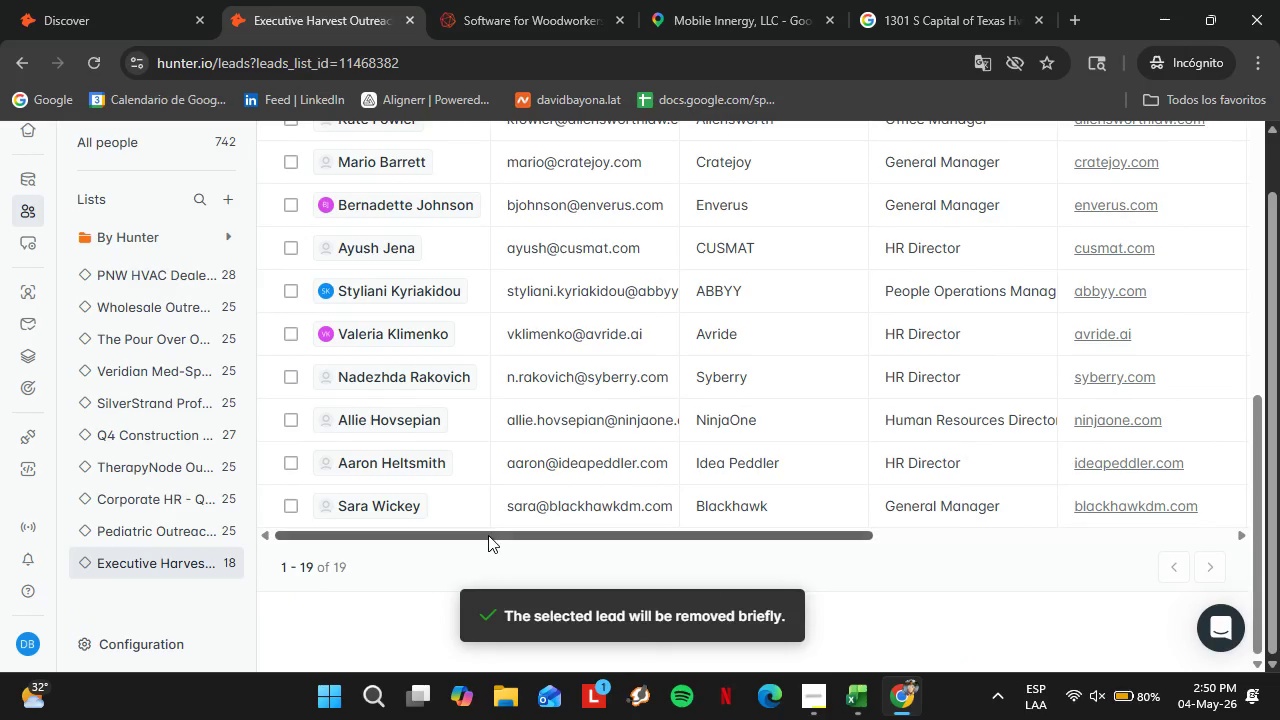 
left_click_drag(start_coordinate=[488, 535], to_coordinate=[792, 554])
 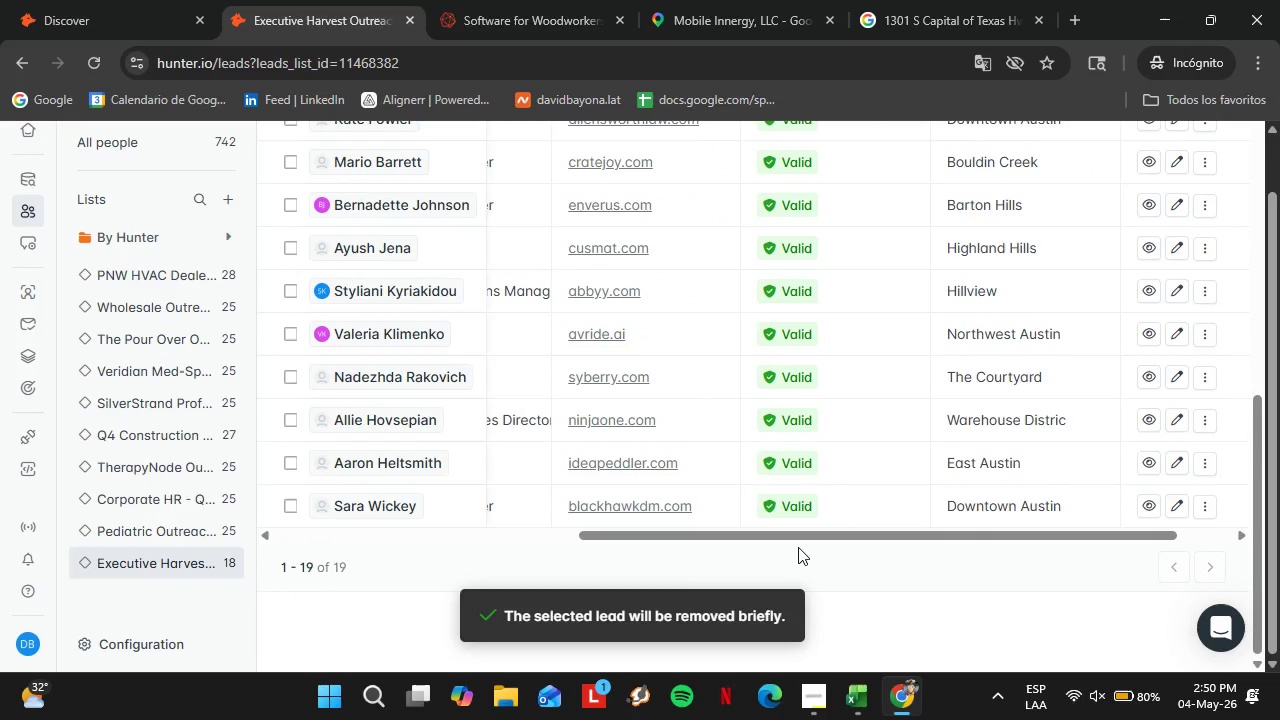 
scroll: coordinate [875, 488], scroll_direction: up, amount: 6.0
 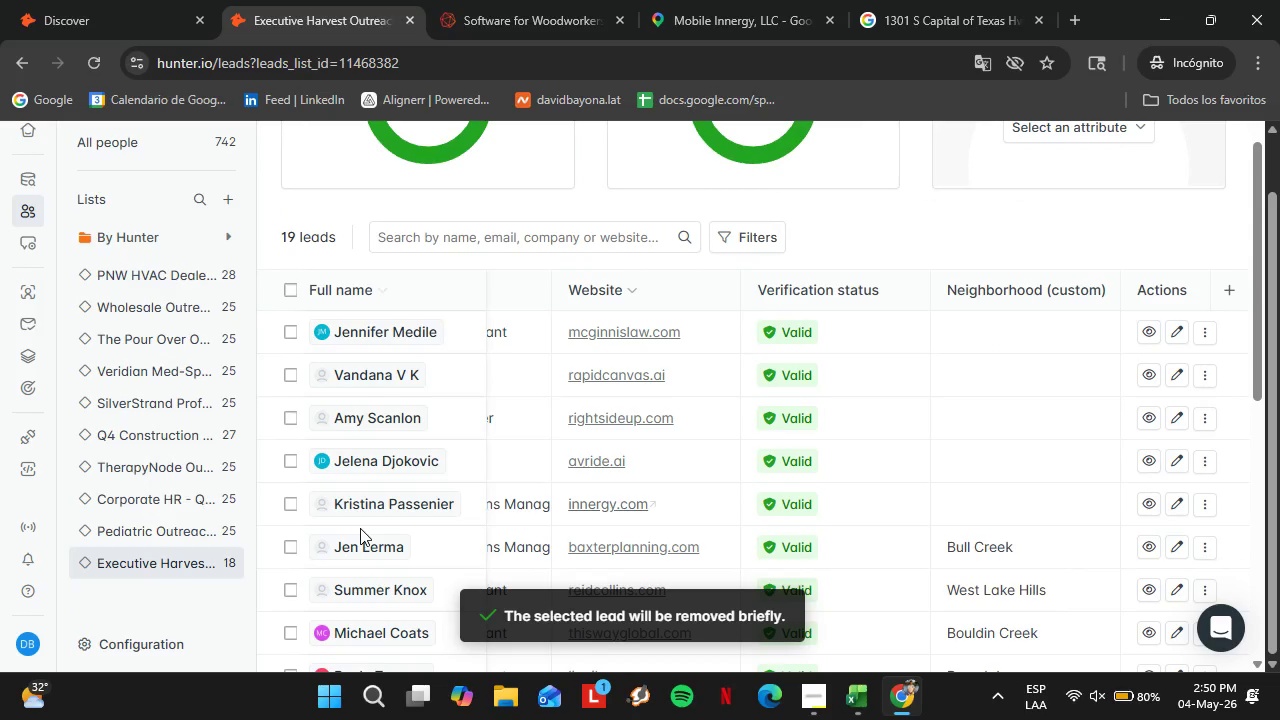 
left_click([95, 52])
 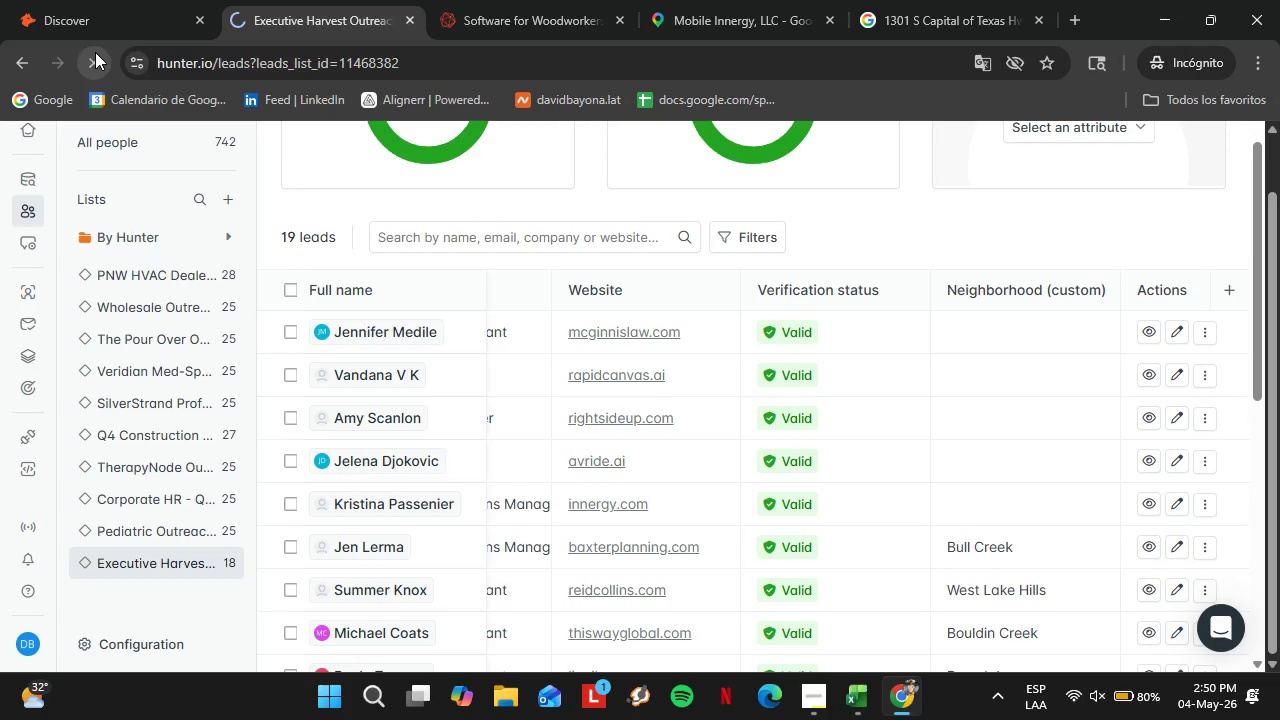 
double_click([94, 51])
 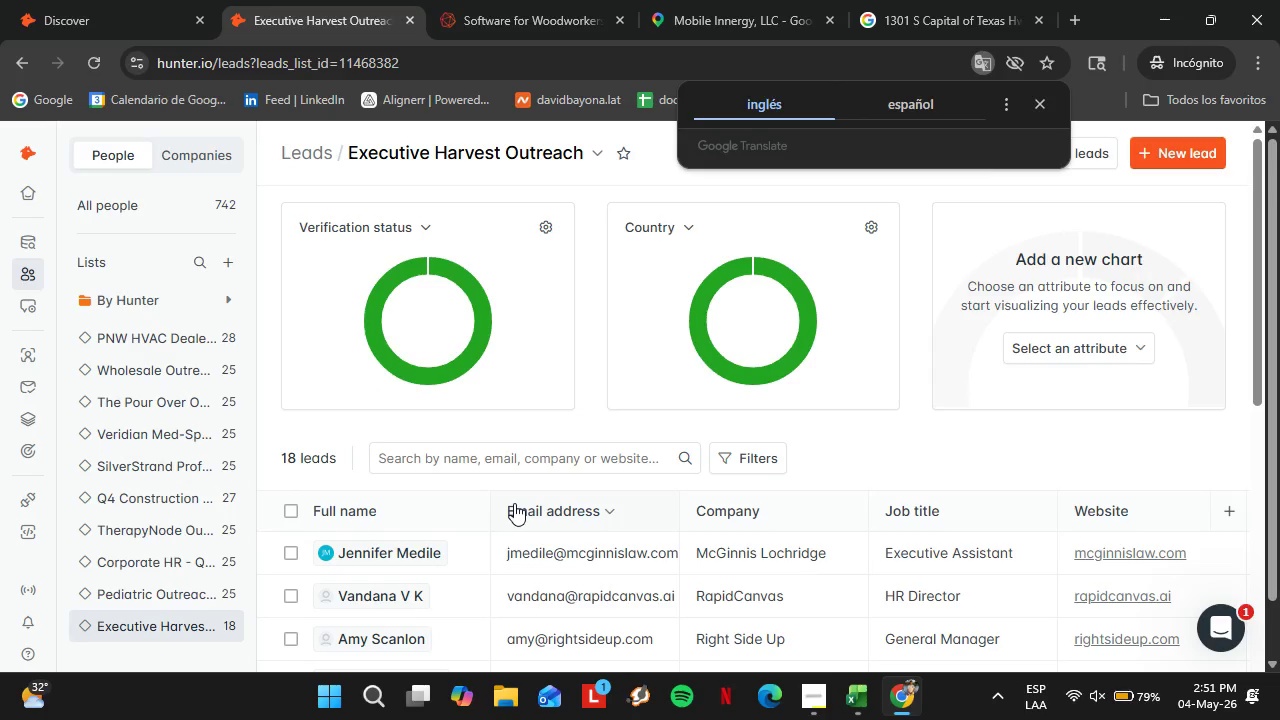 
wait(54.91)
 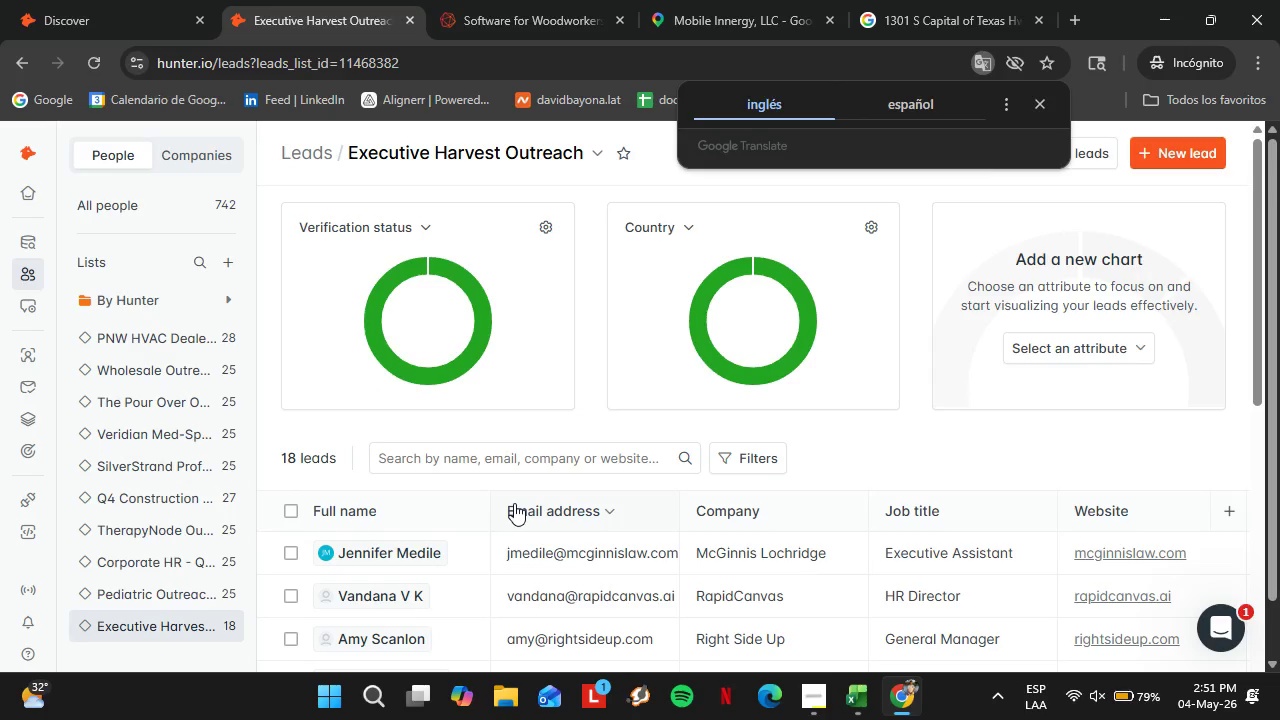 
scroll: coordinate [613, 610], scroll_direction: down, amount: 7.0
 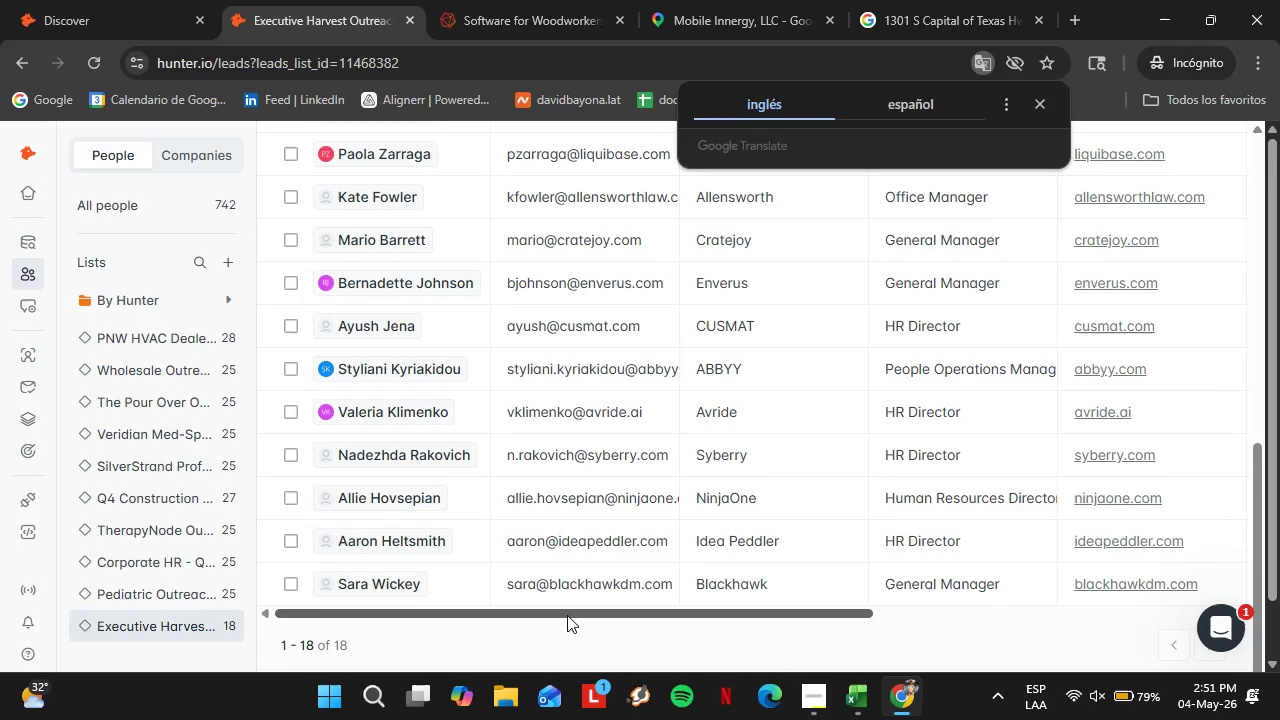 
left_click_drag(start_coordinate=[567, 615], to_coordinate=[914, 610])
 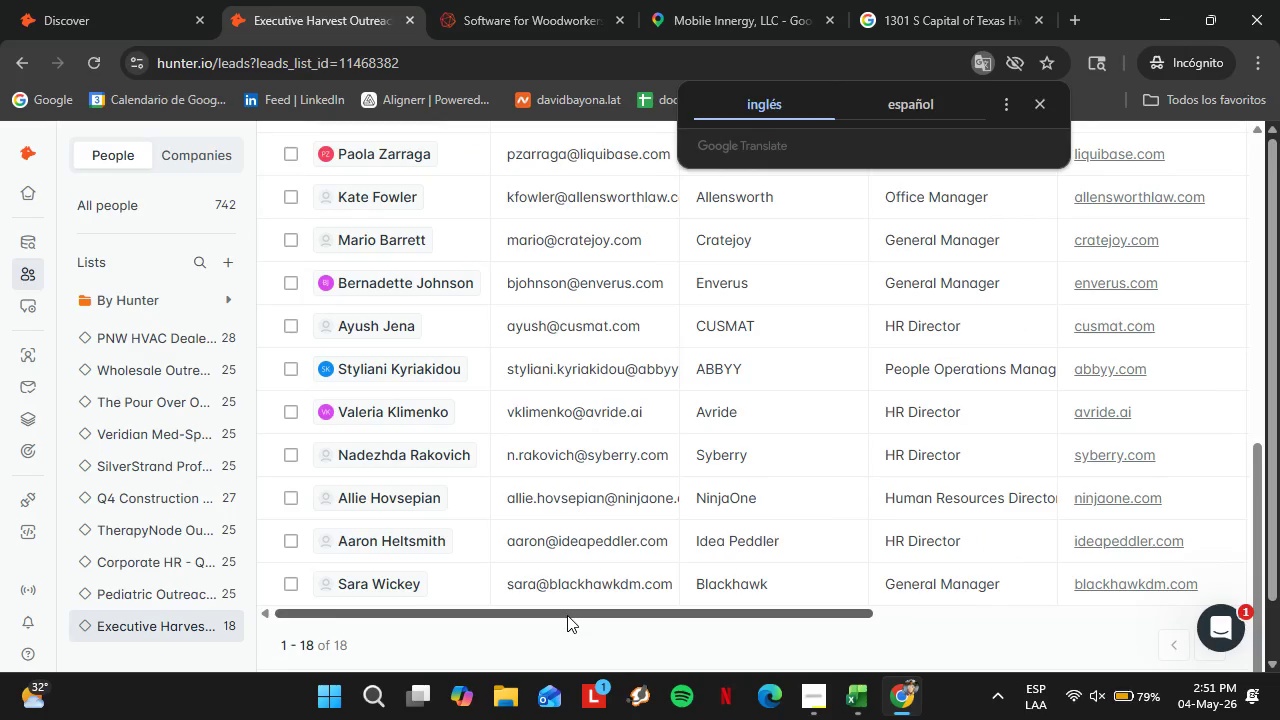 
scroll: coordinate [896, 565], scroll_direction: up, amount: 4.0
 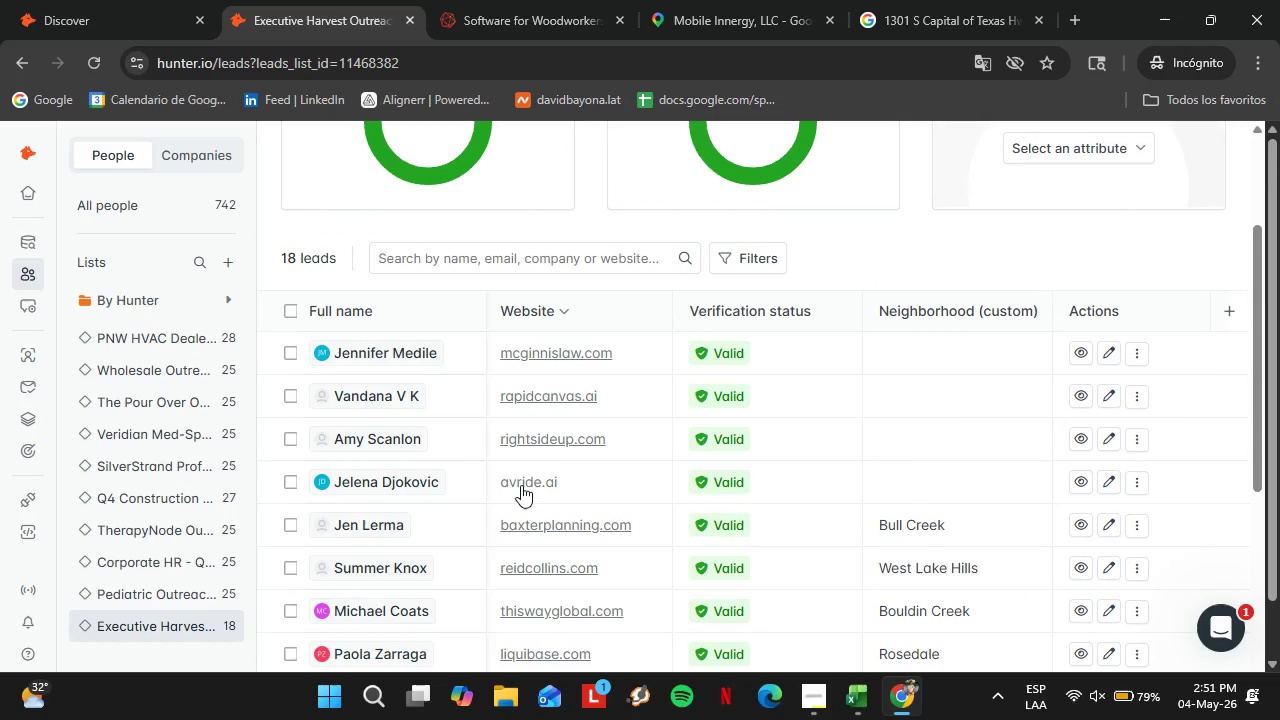 
left_click([523, 481])
 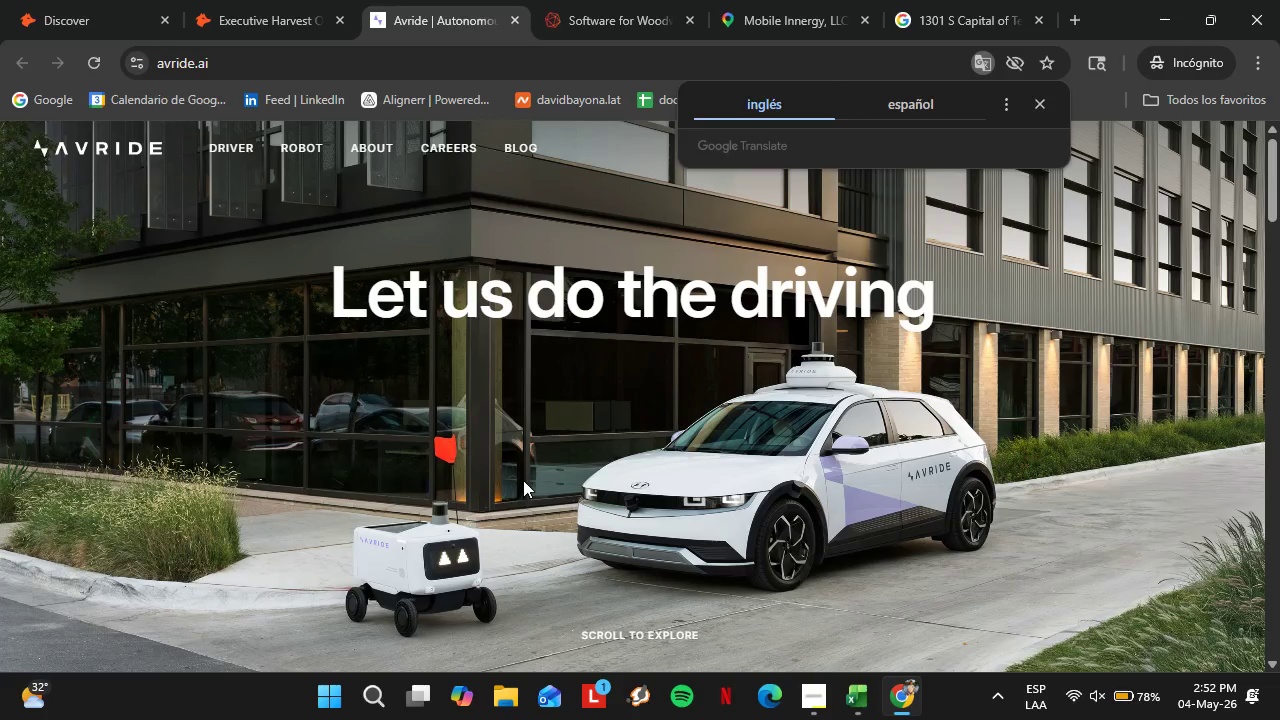 
wait(46.39)
 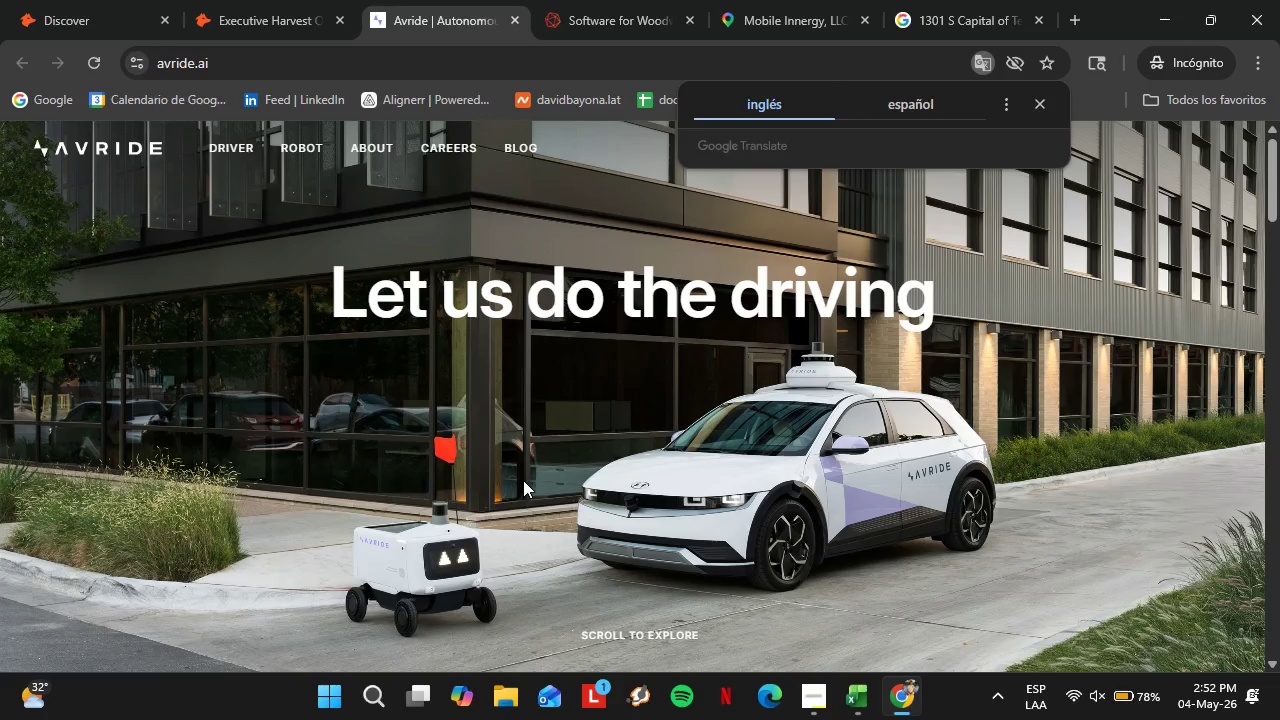 
left_click([366, 148])
 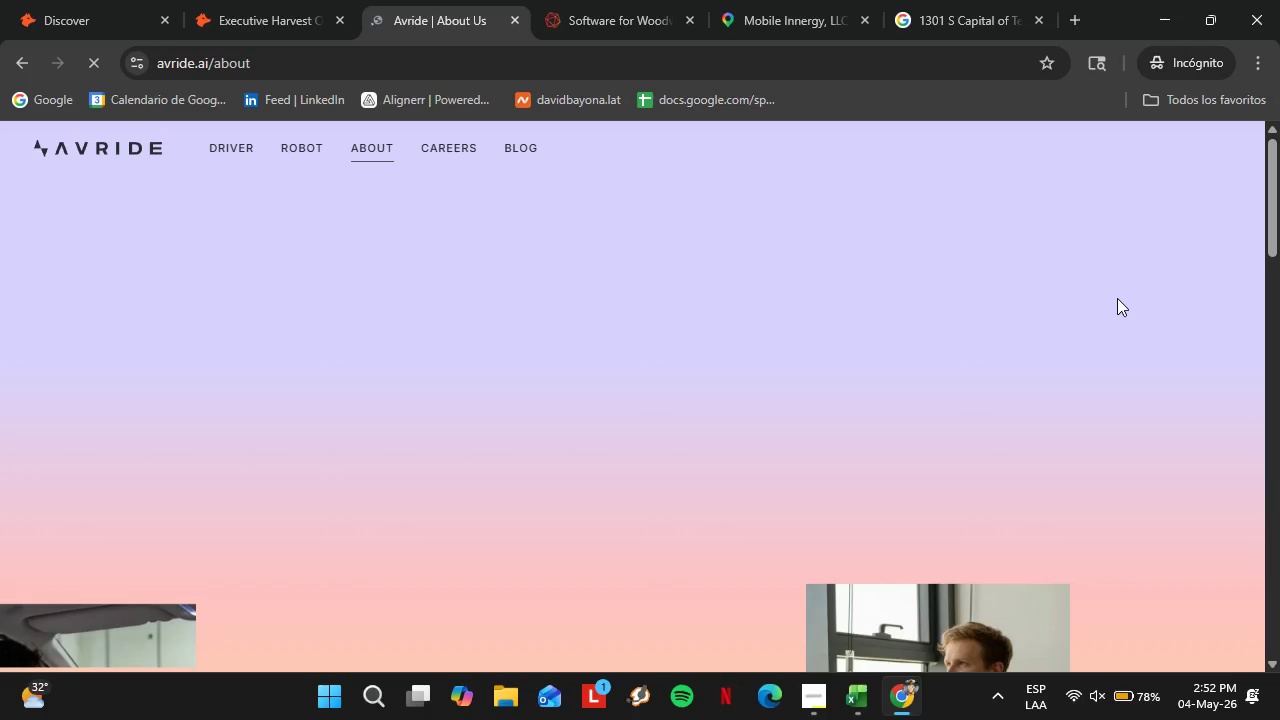 
scroll: coordinate [943, 450], scroll_direction: down, amount: 22.0
 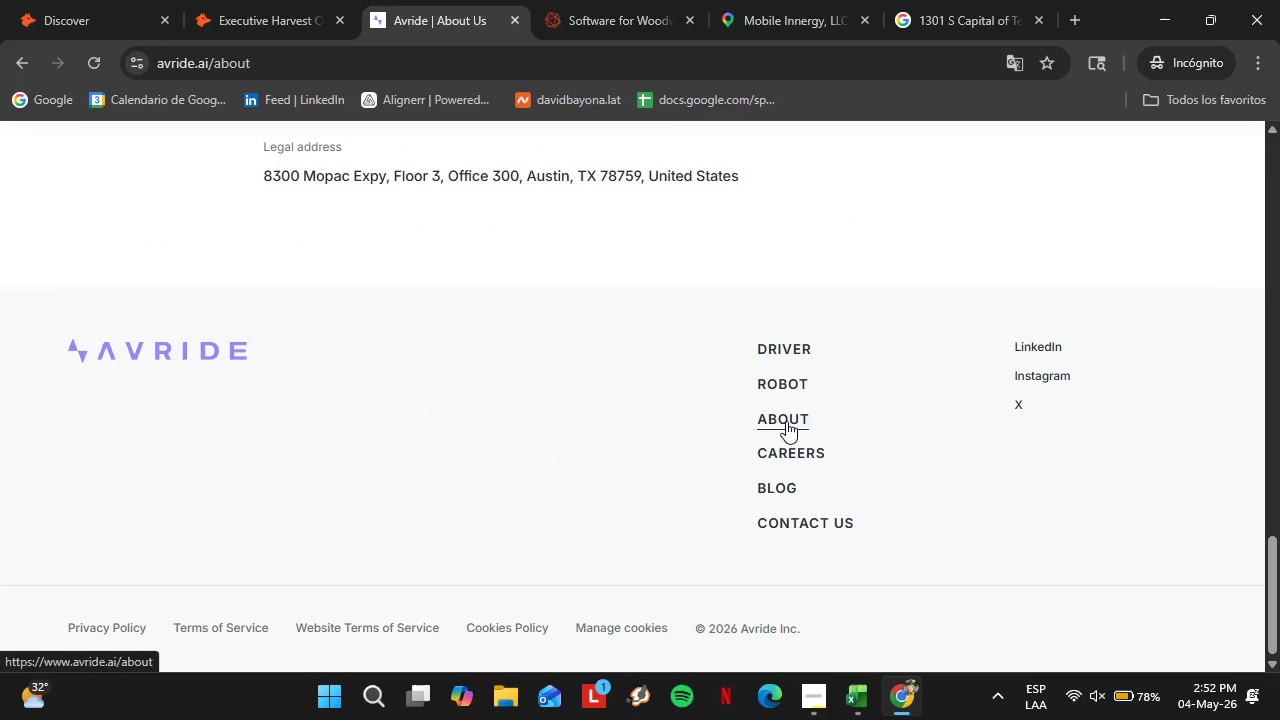 
left_click_drag(start_coordinate=[1279, 581], to_coordinate=[1268, 160])
 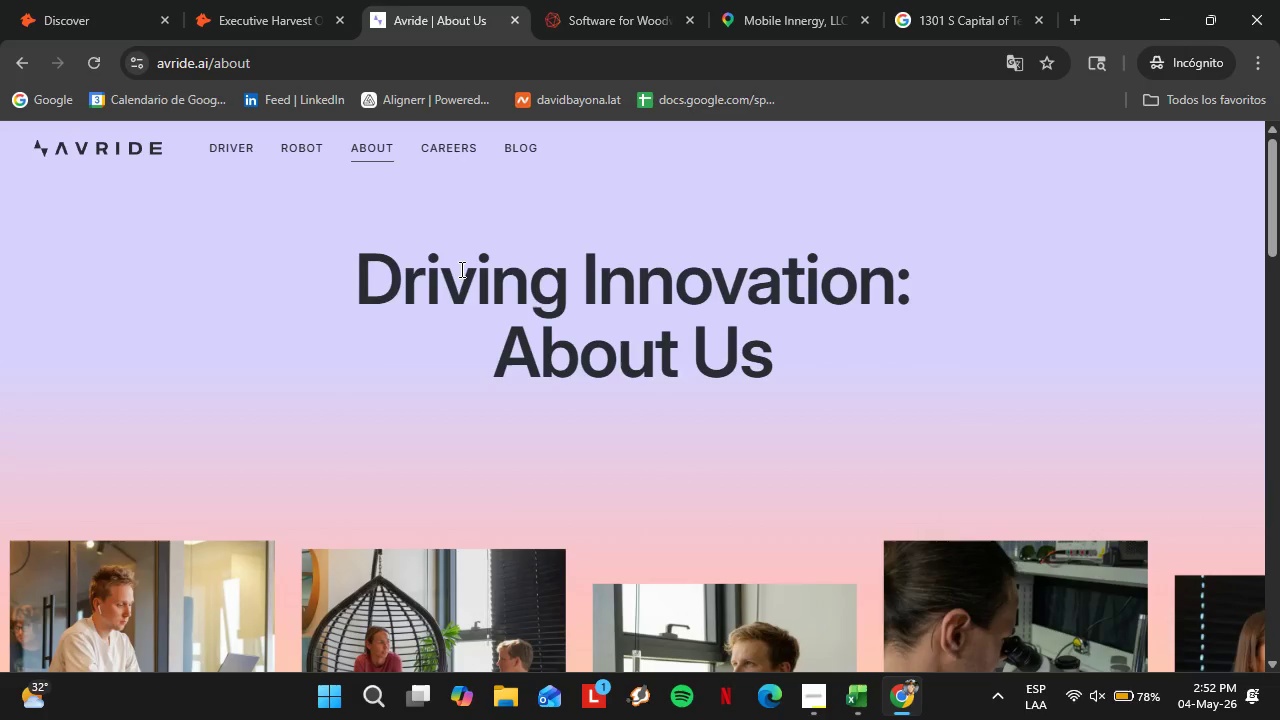 
scroll: coordinate [465, 451], scroll_direction: down, amount: 28.0
 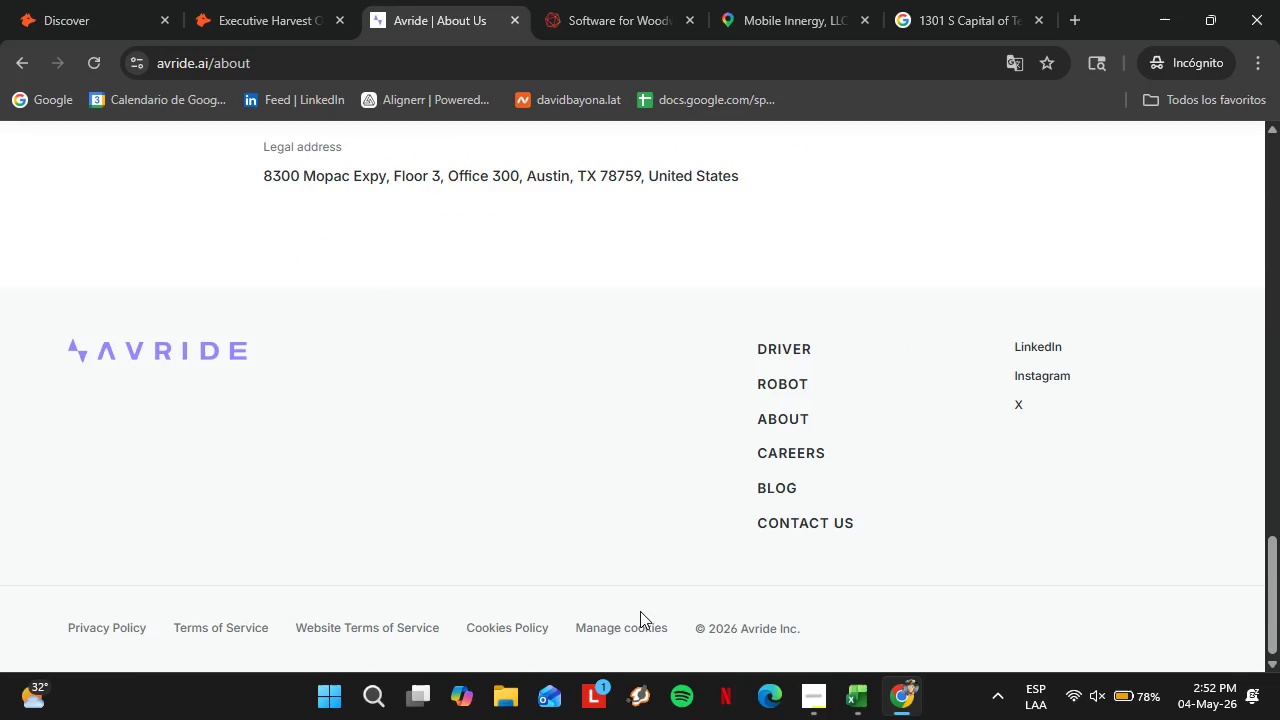 
scroll: coordinate [370, 428], scroll_direction: up, amount: 2.0
 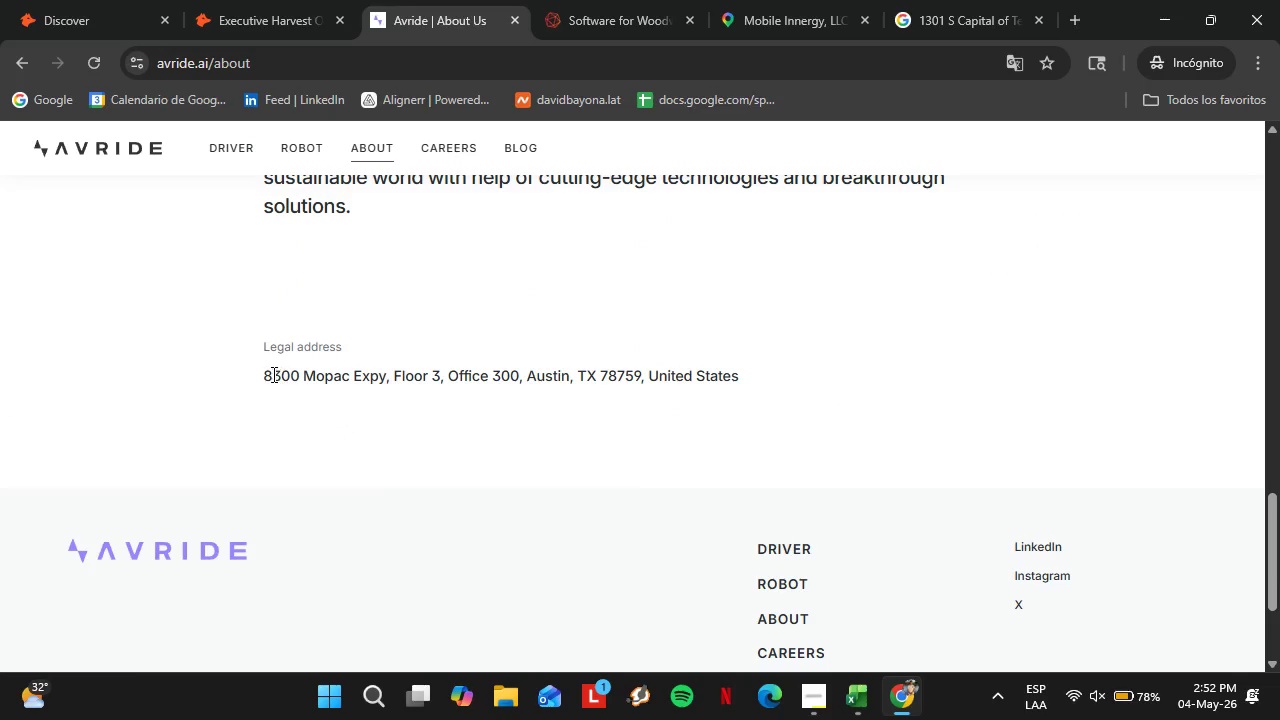 
left_click_drag(start_coordinate=[263, 373], to_coordinate=[788, 404])
 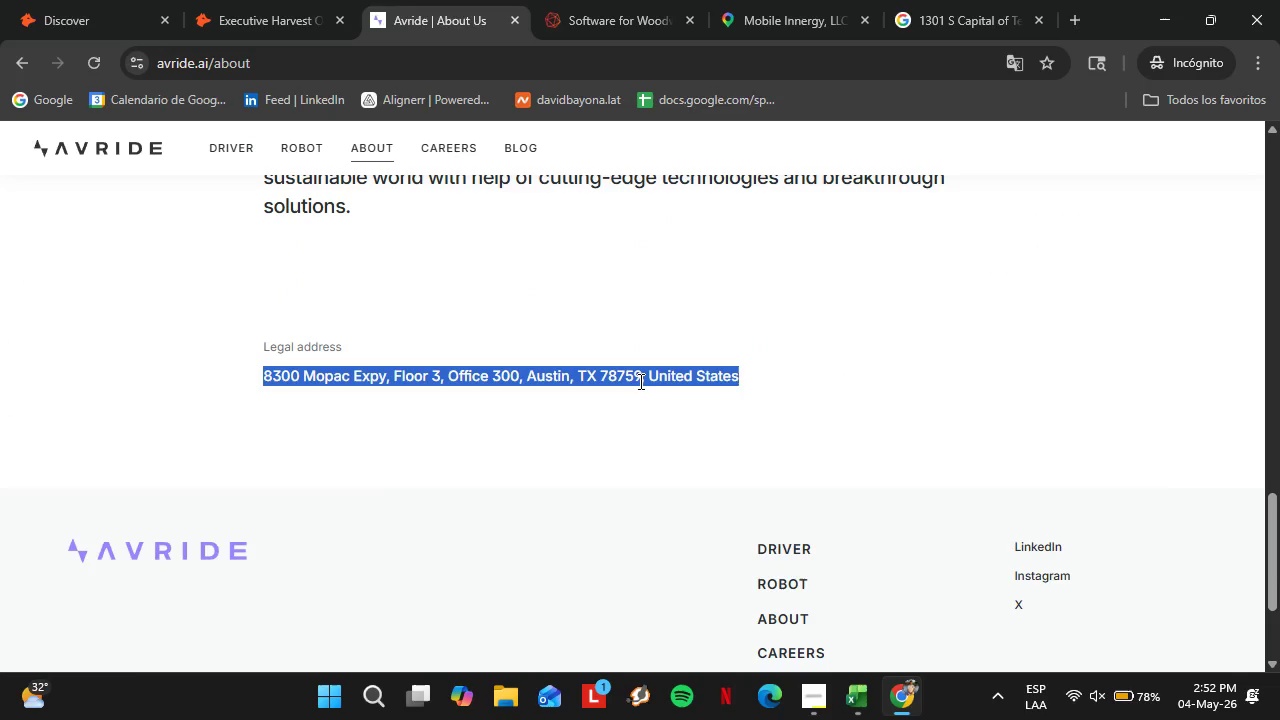 
right_click([639, 381])
 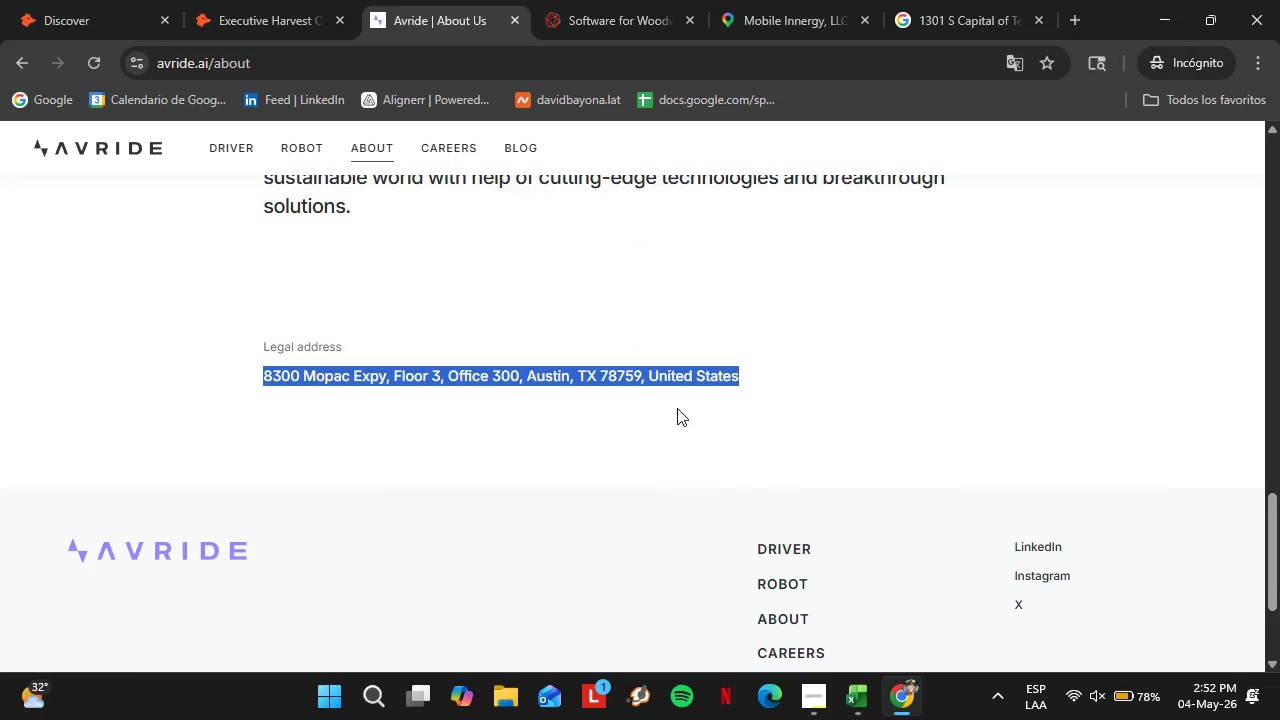 
double_click([644, 0])
 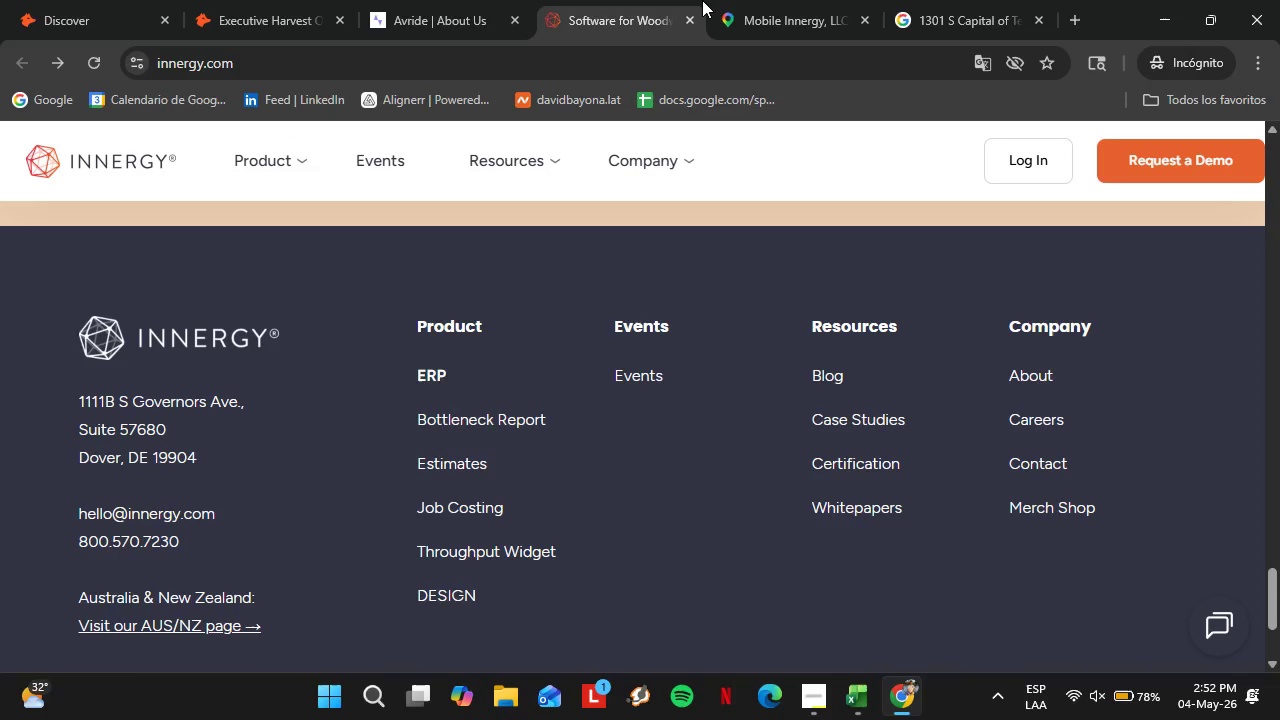 
triple_click([743, 0])
 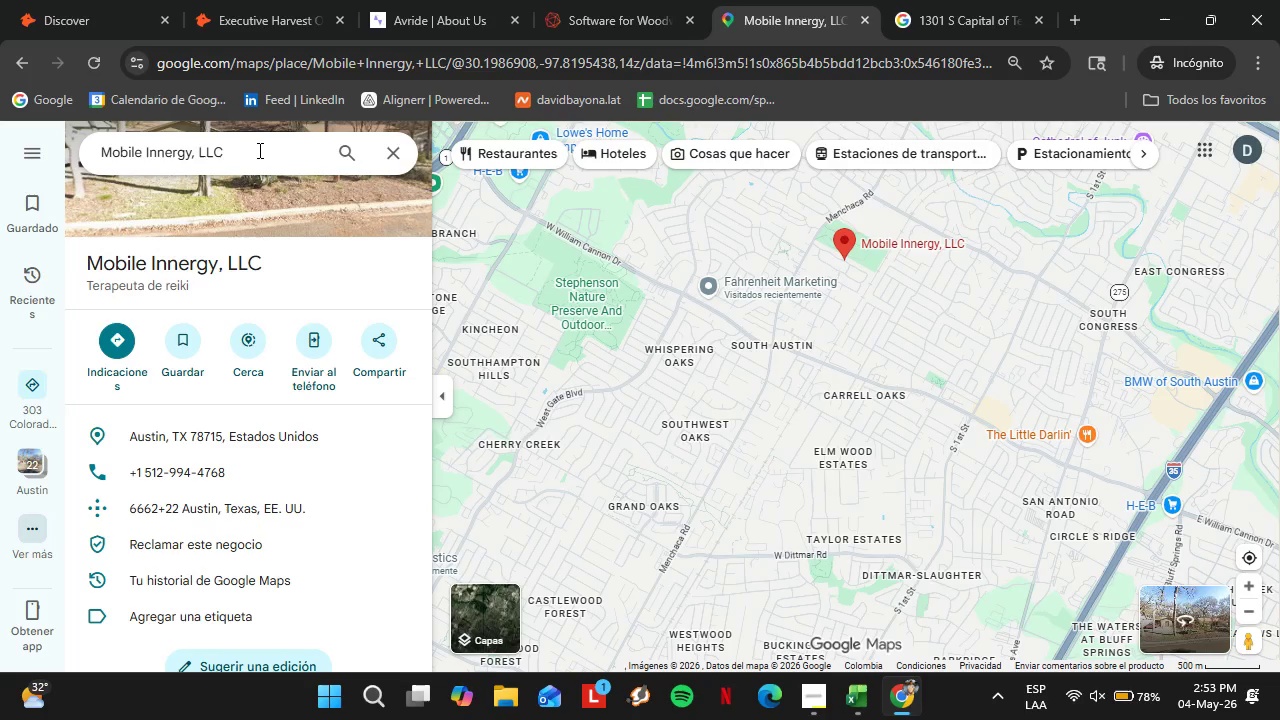 
double_click([257, 150])
 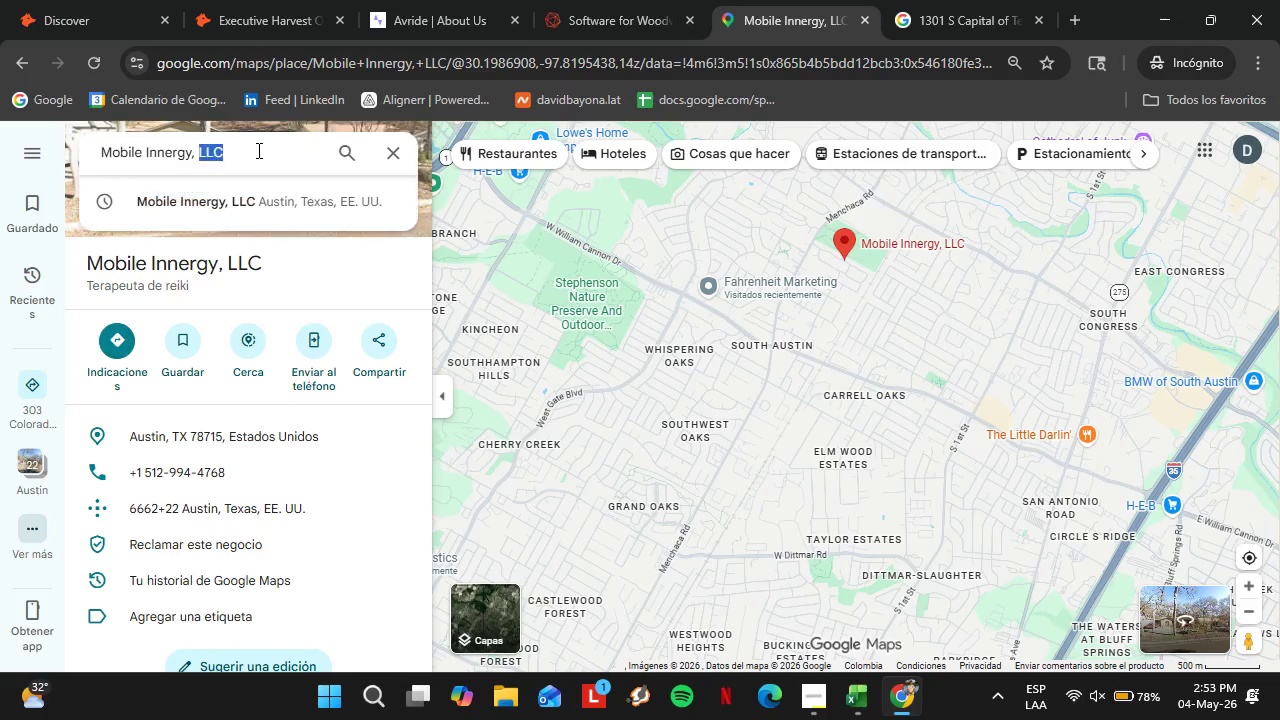 
triple_click([257, 150])
 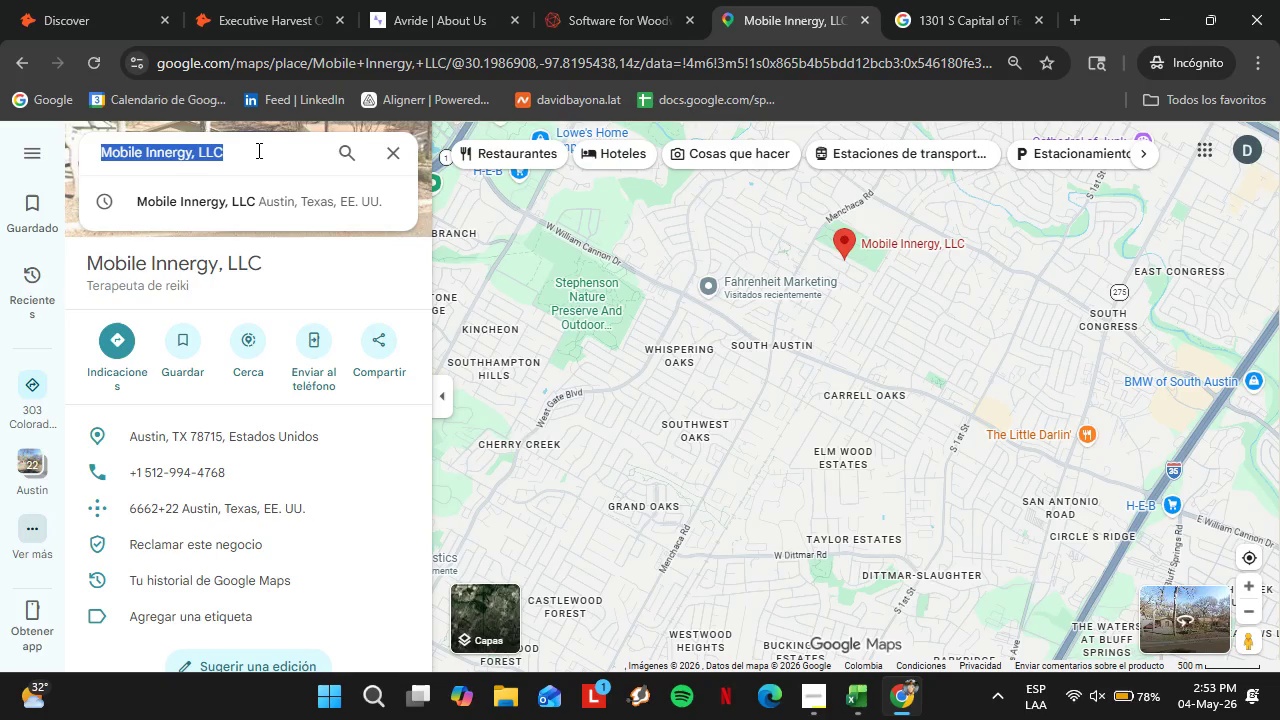 
key(Control+ControlLeft)
 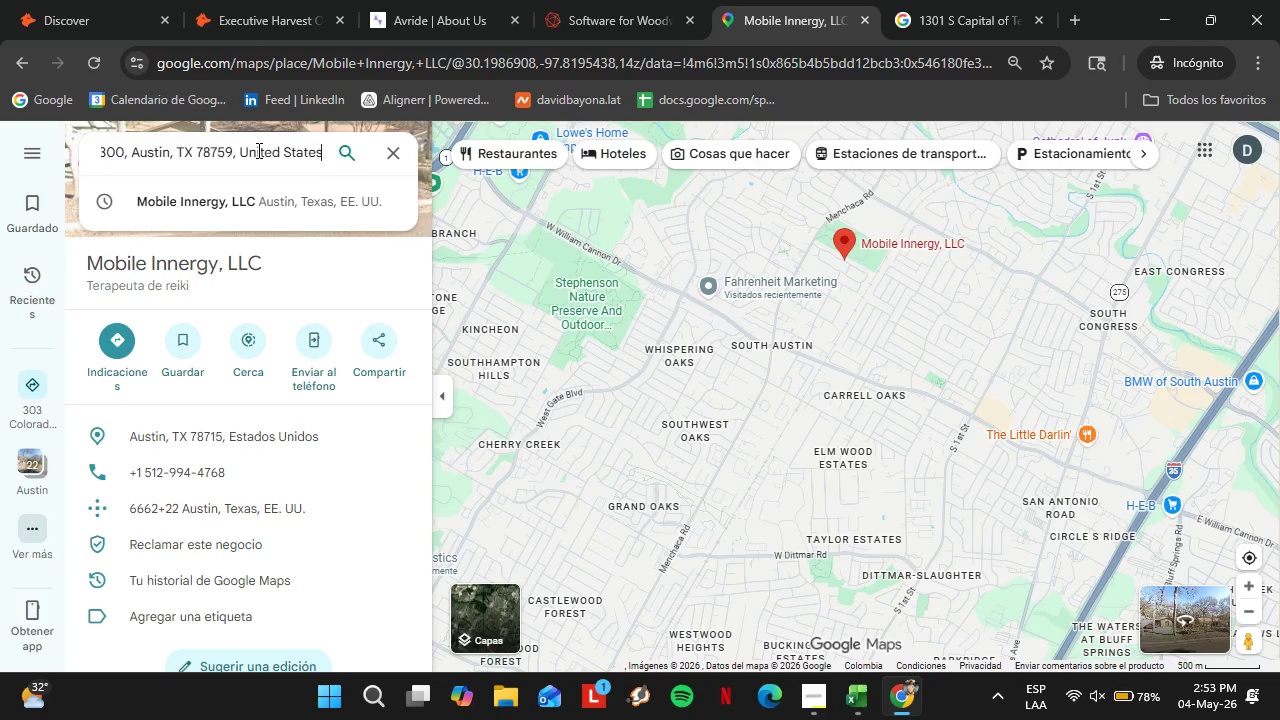 
key(Control+V)
 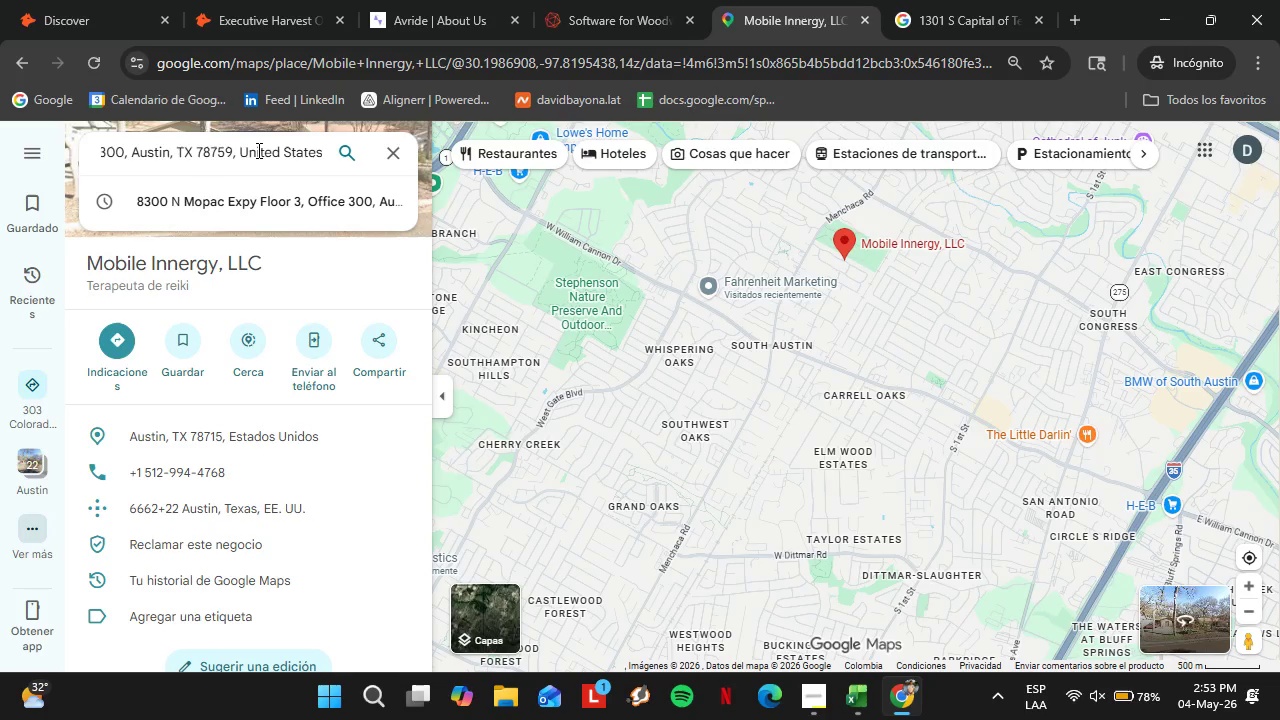 
key(Enter)
 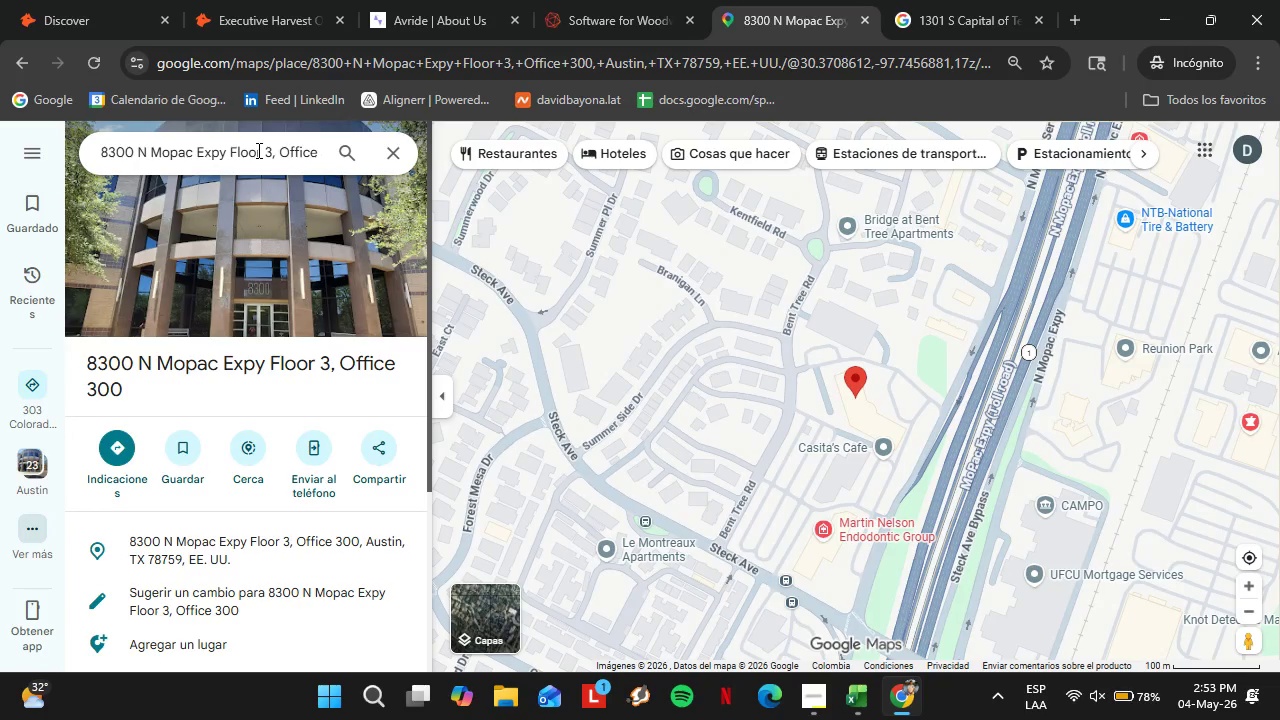 
wait(5.91)
 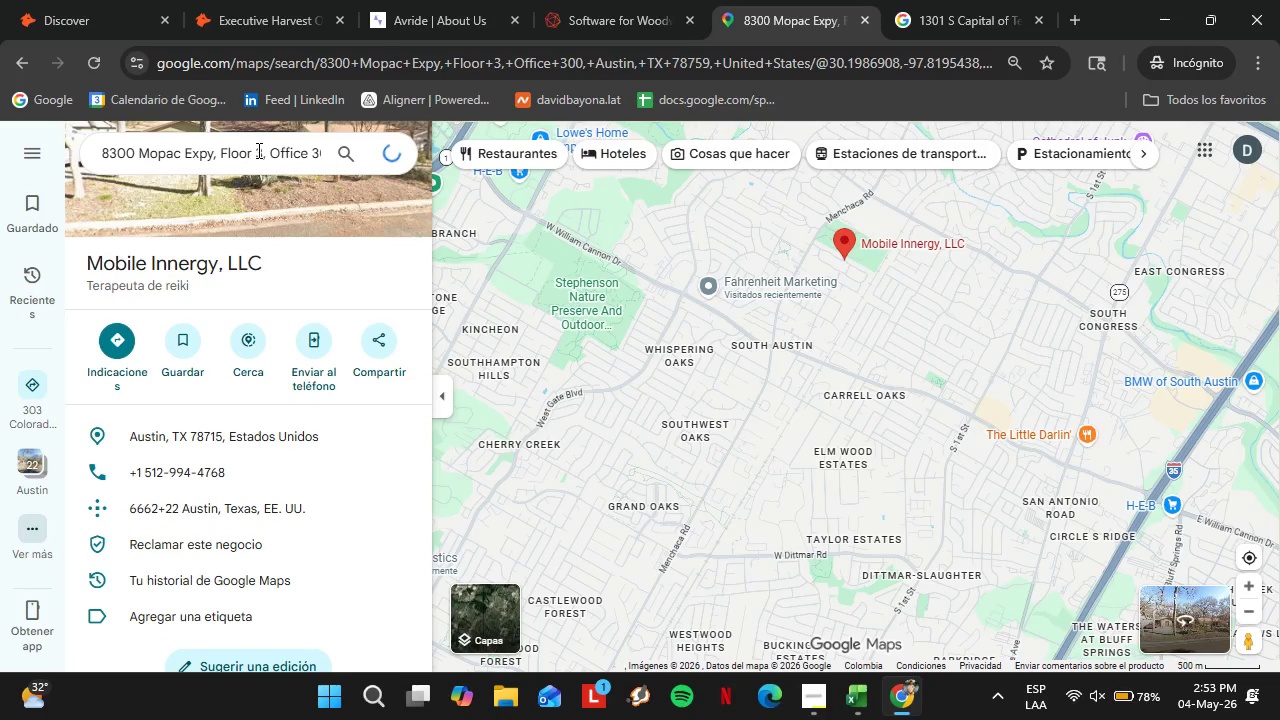 
mouse_move([307, 45])
 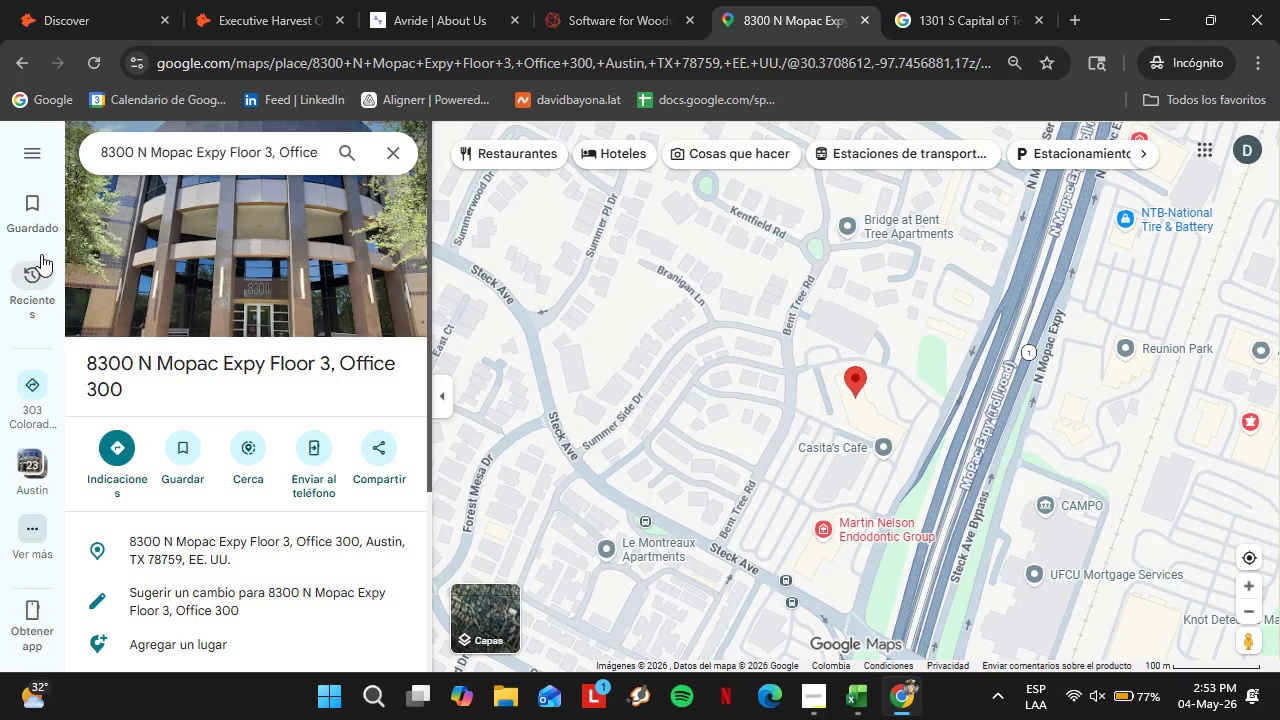 
scroll: coordinate [364, 430], scroll_direction: down, amount: 3.0
 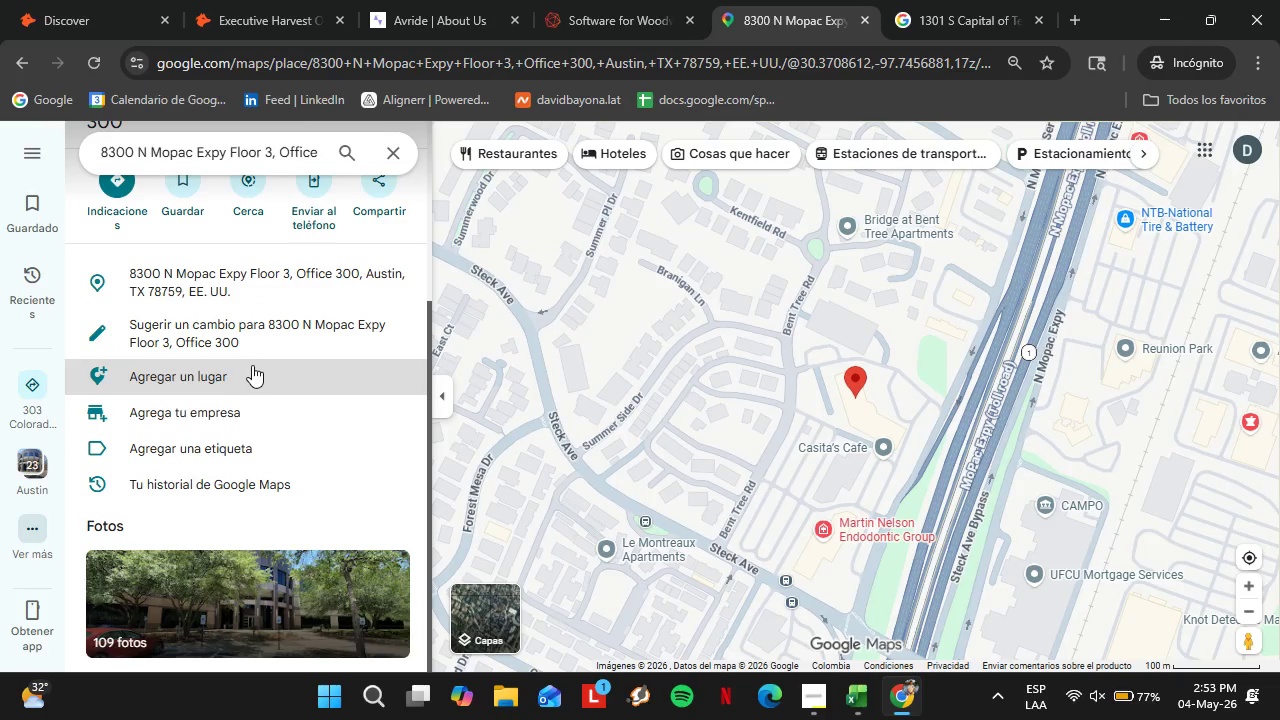 
scroll: coordinate [252, 365], scroll_direction: up, amount: 1.0
 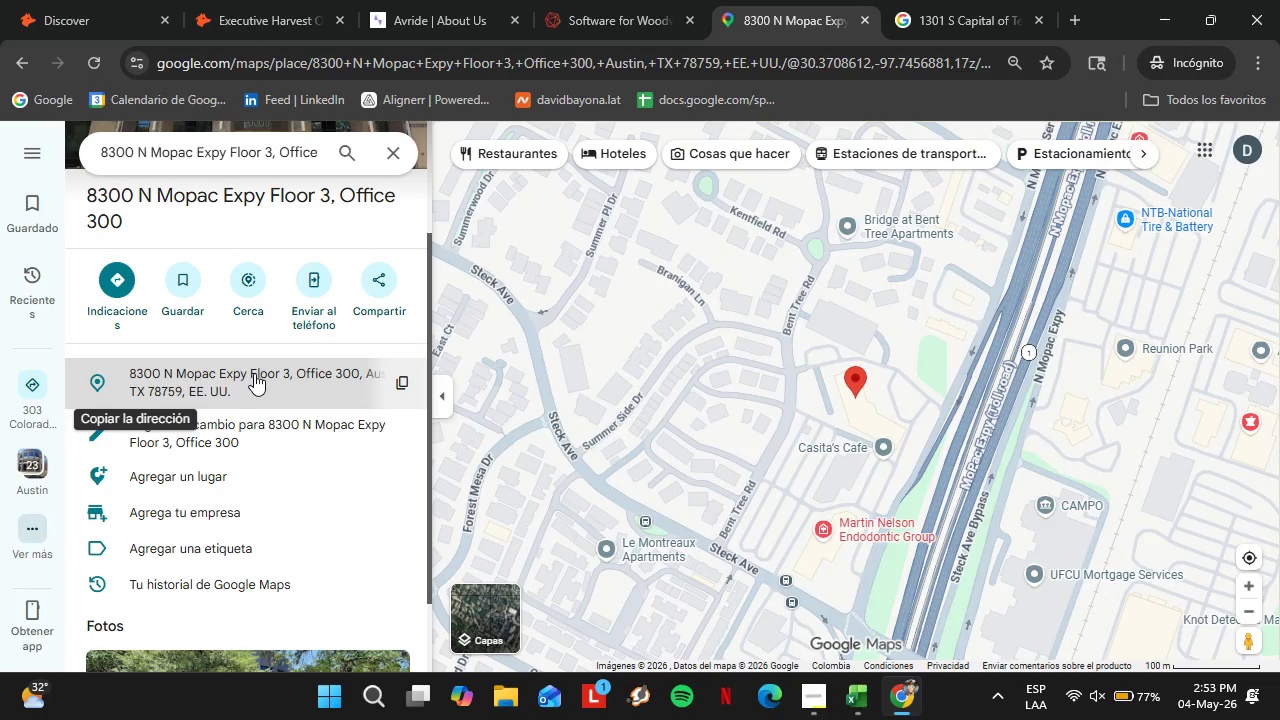 
wait(17.22)
 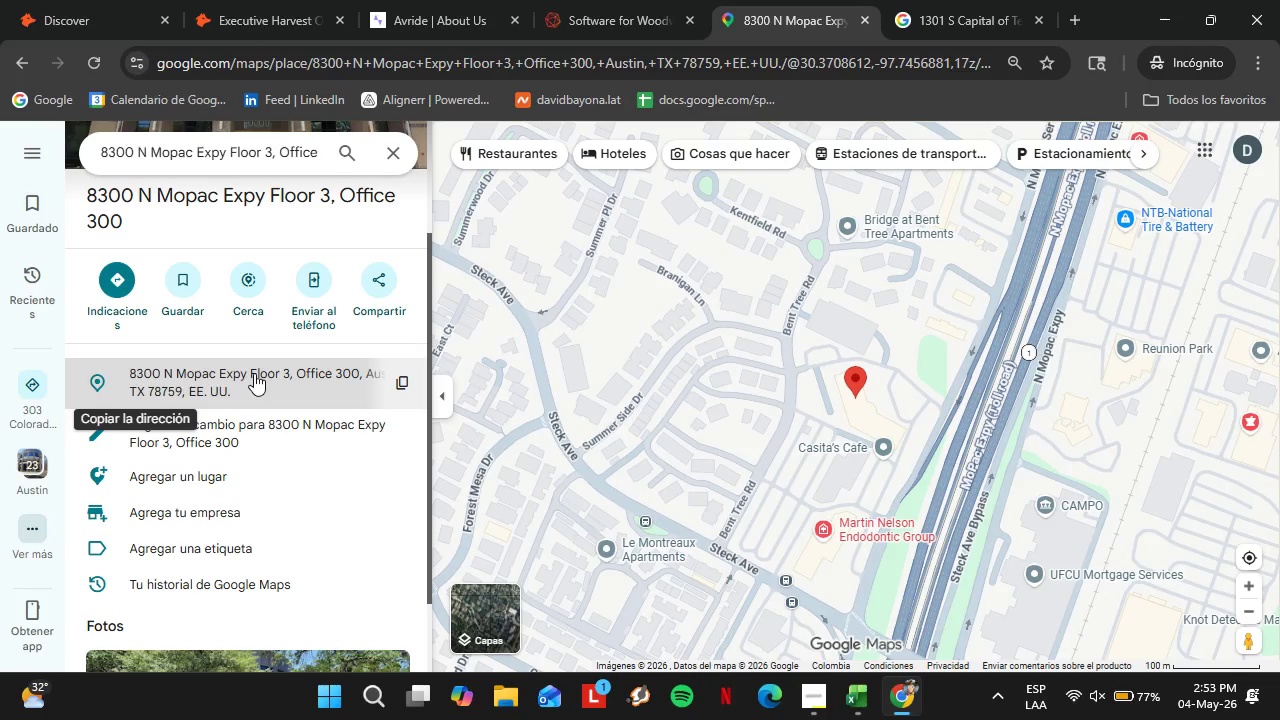 
double_click([1250, 619])
 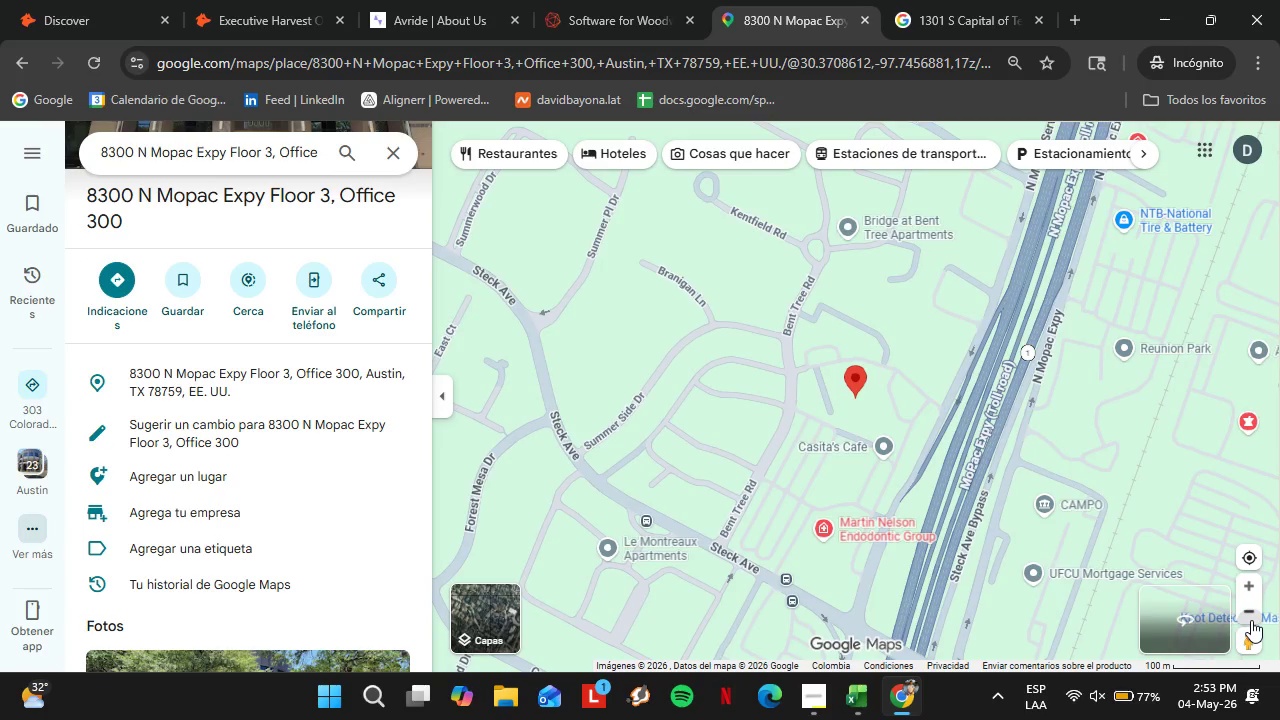 
triple_click([1250, 619])
 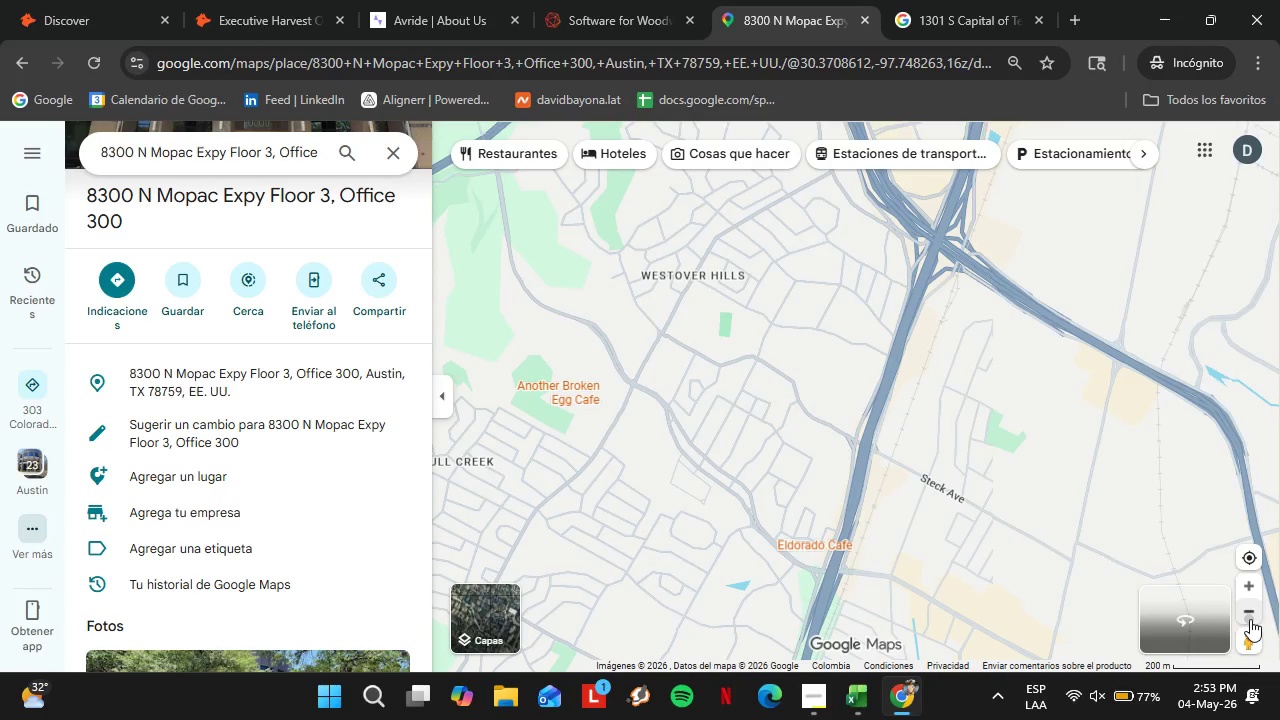 
double_click([1250, 619])
 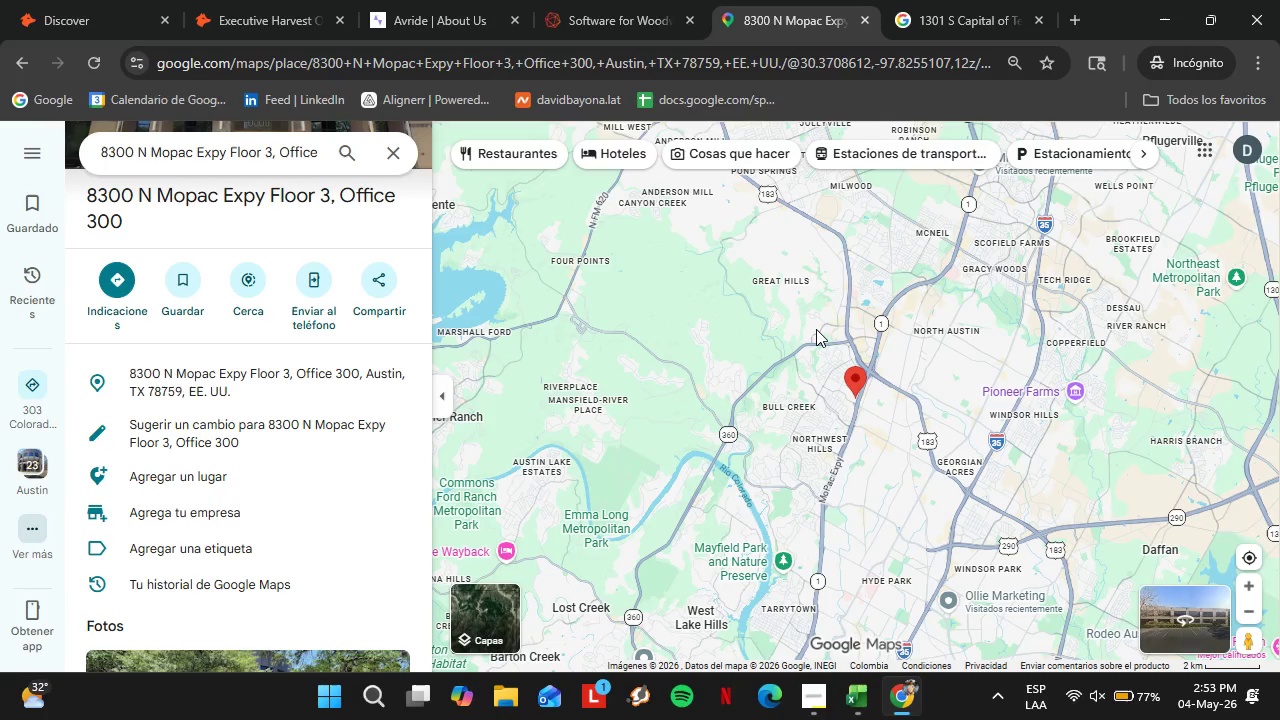 
wait(25.83)
 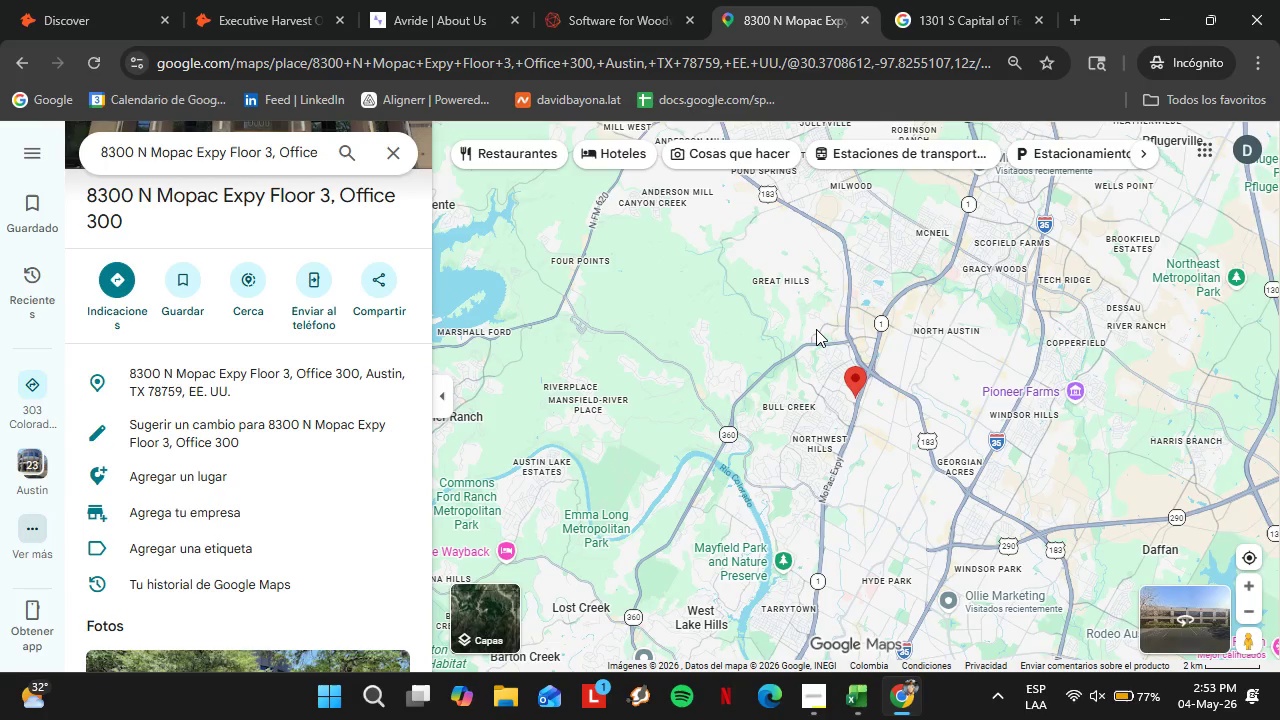 
left_click([789, 410])
 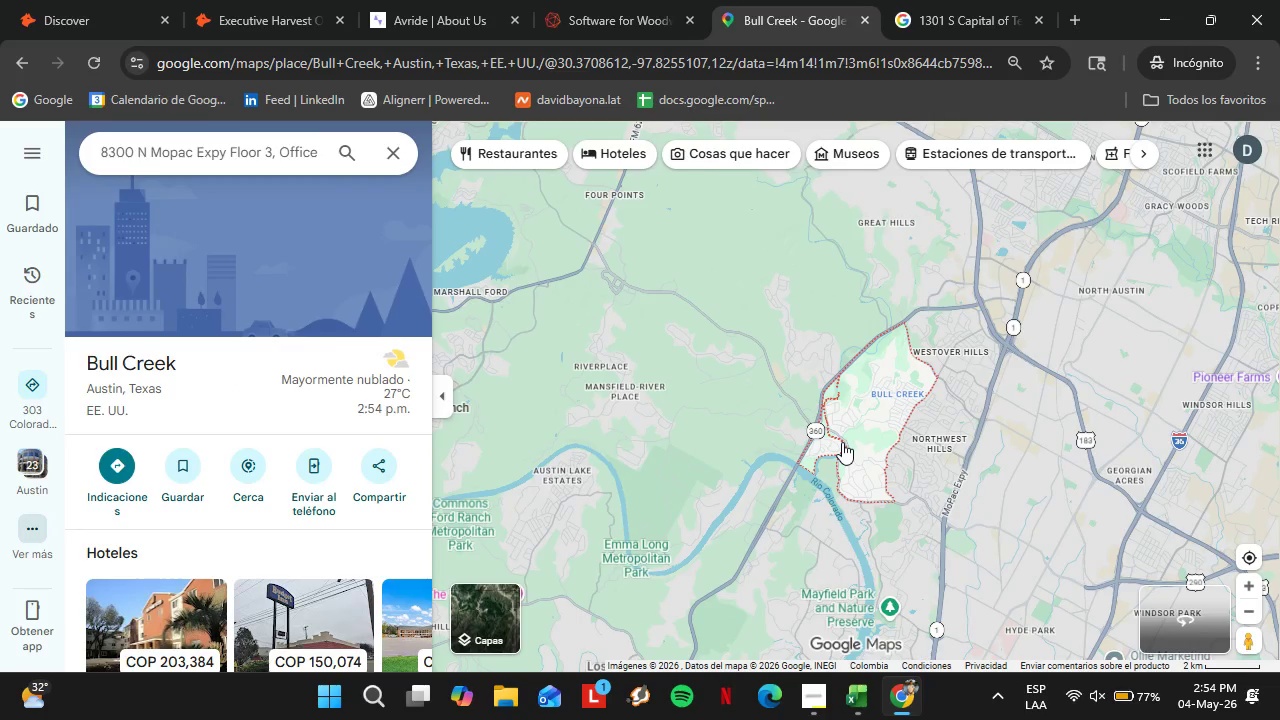 
left_click_drag(start_coordinate=[1013, 386], to_coordinate=[767, 363])
 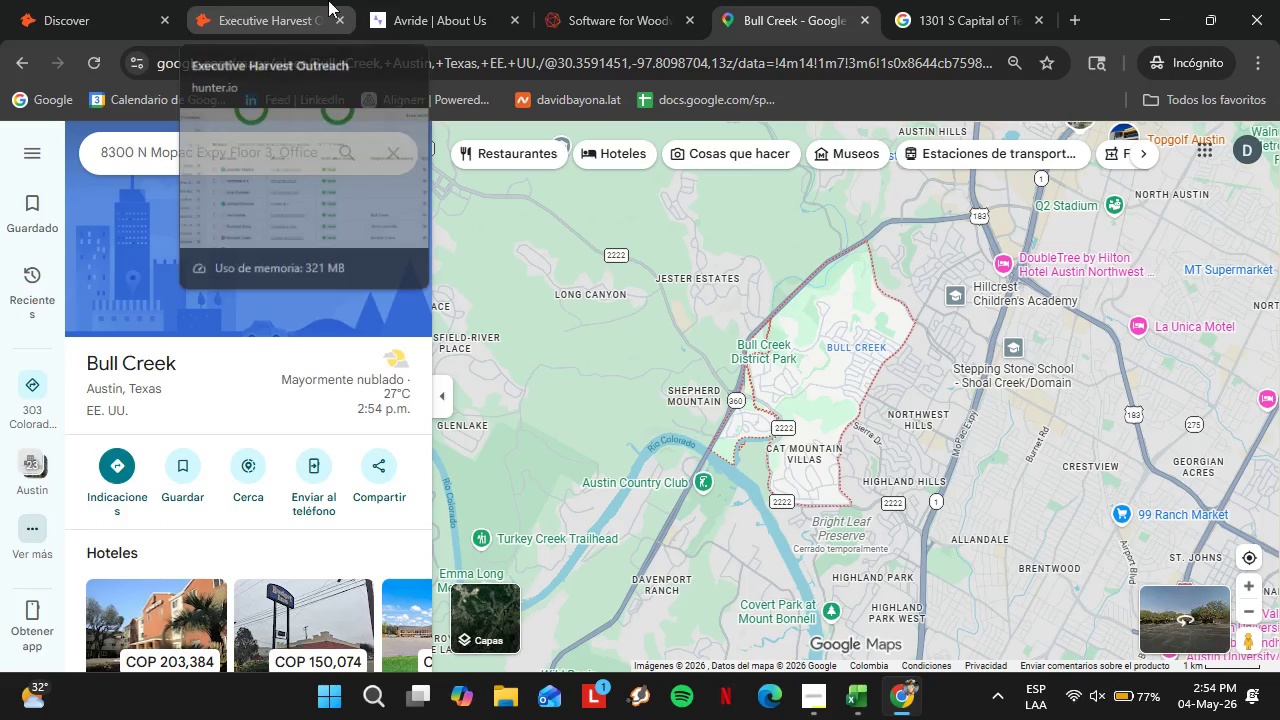 
wait(5.23)
 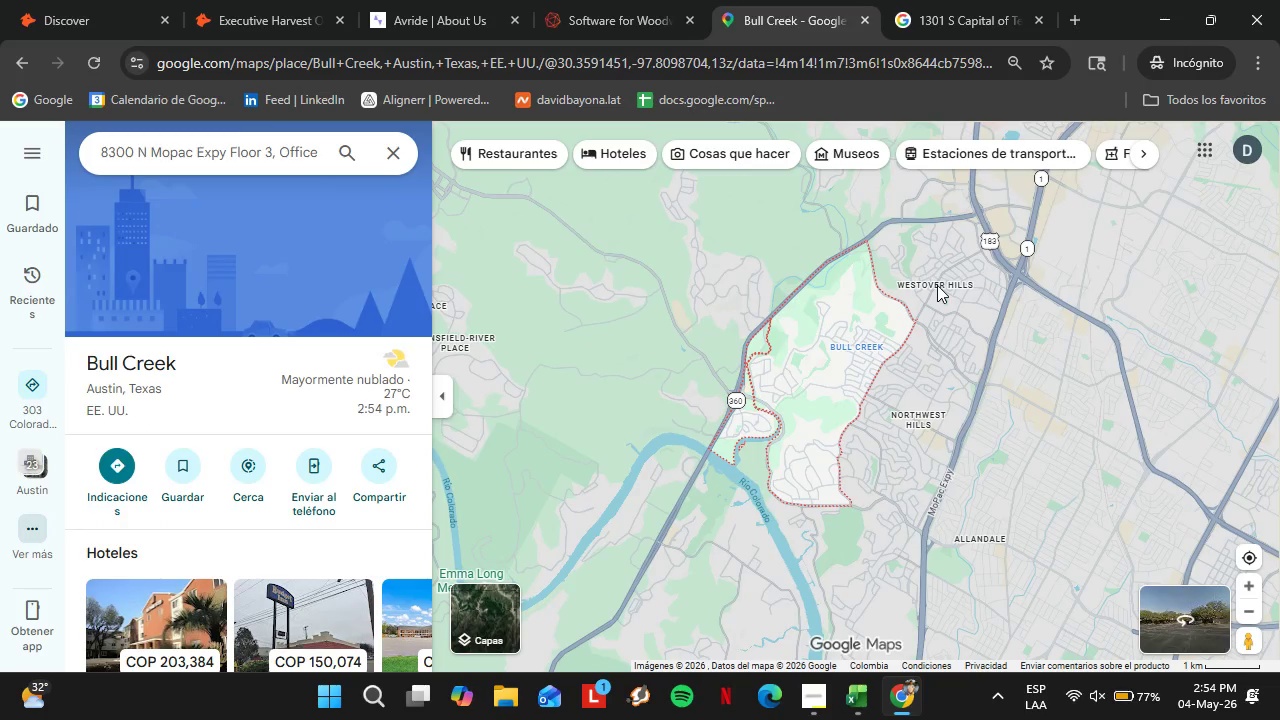 
double_click([219, 0])
 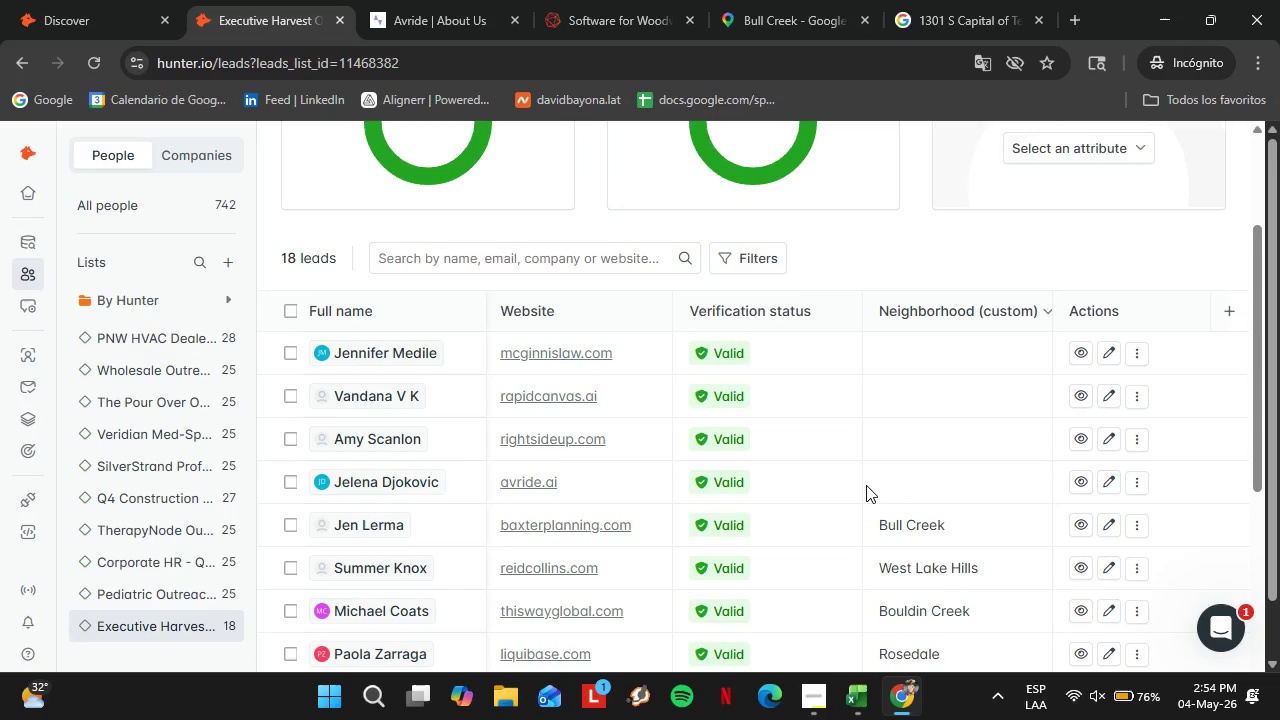 
double_click([885, 483])
 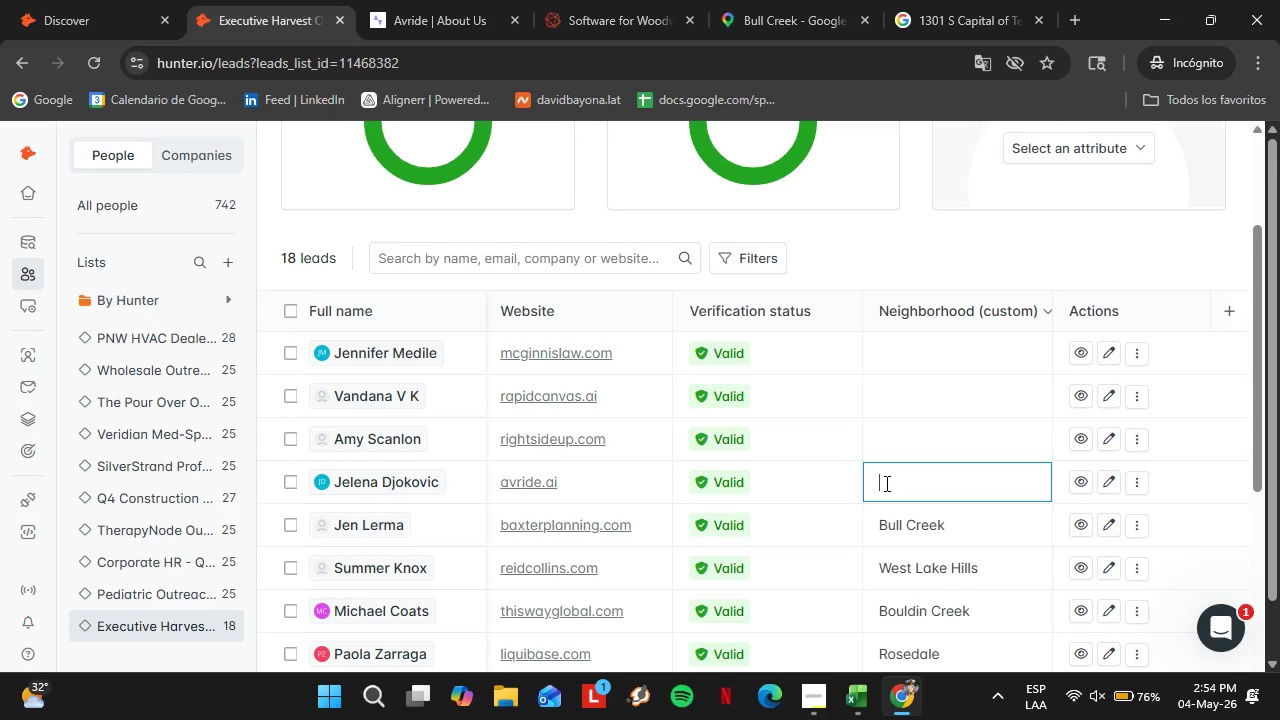 
triple_click([885, 483])
 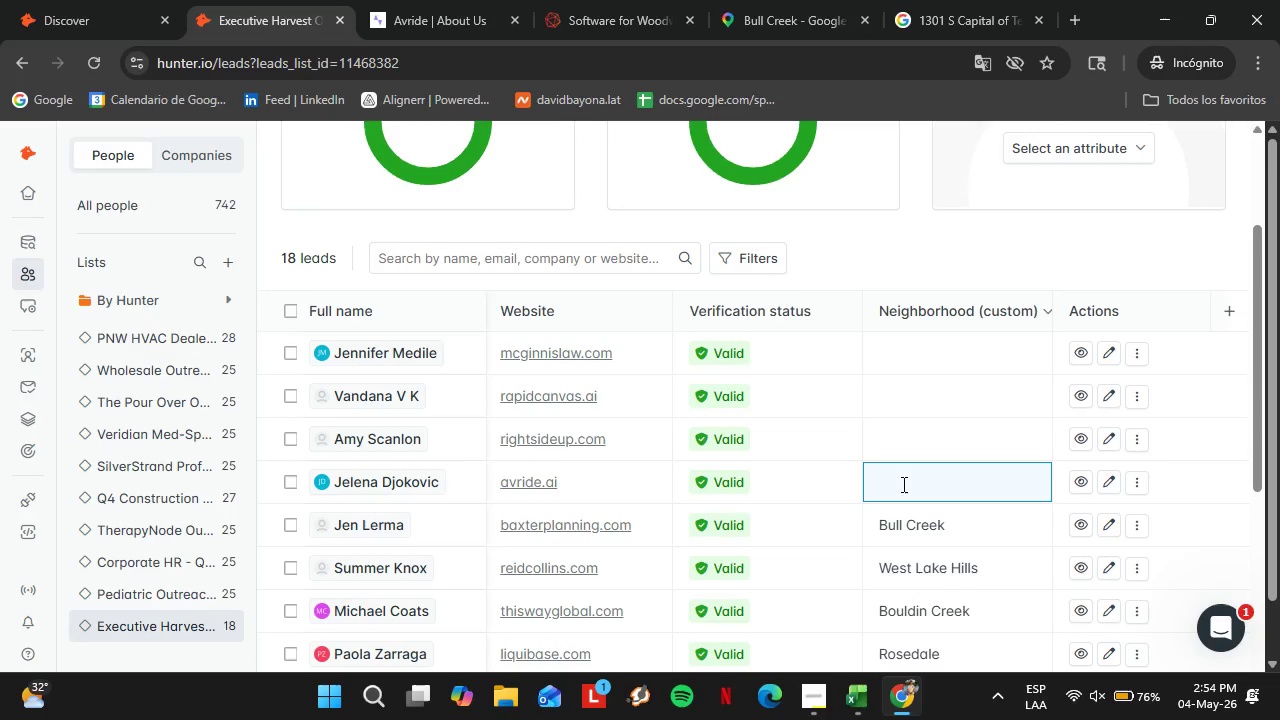 
type(e)
key(Backspace)
type(Westover Hills)
 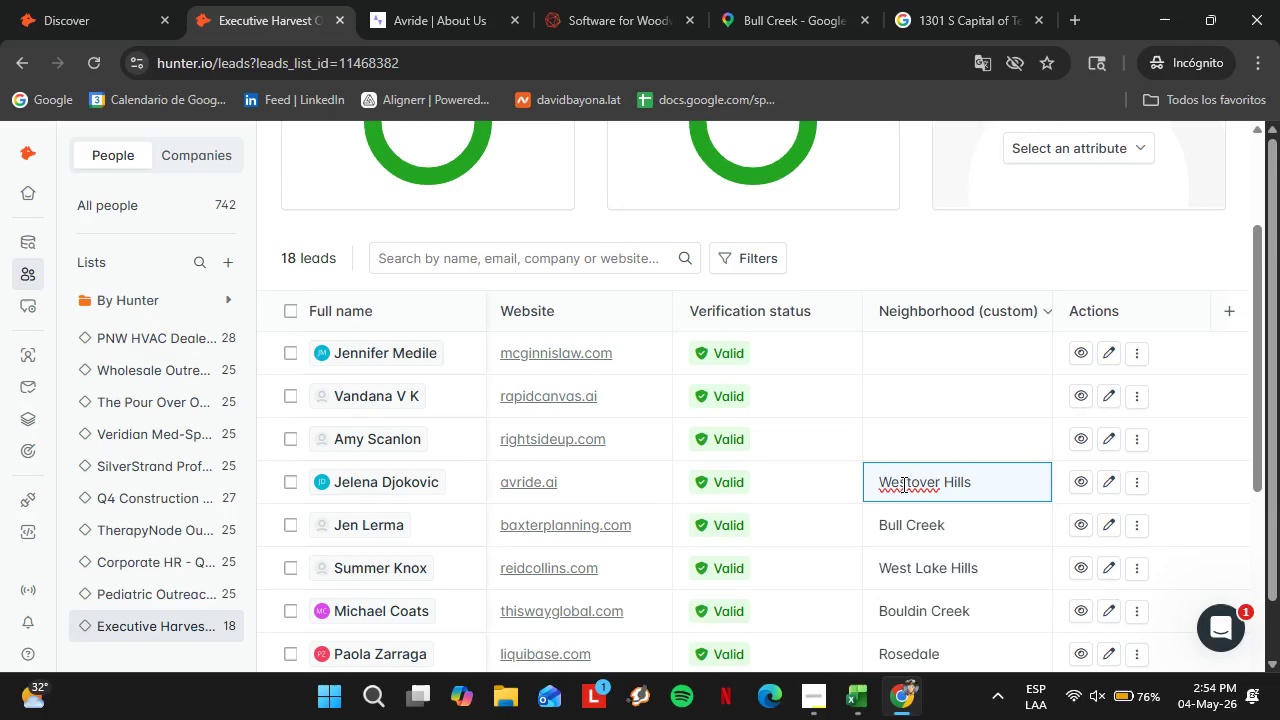 
 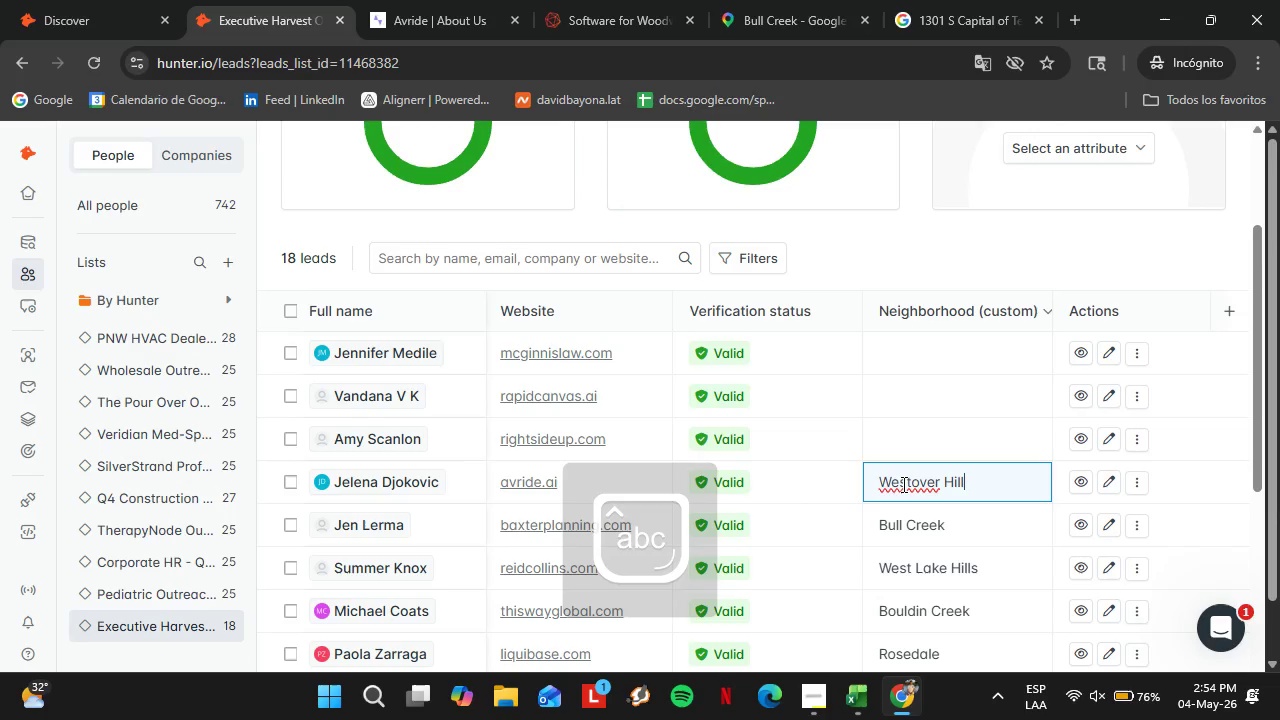 
key(Enter)
 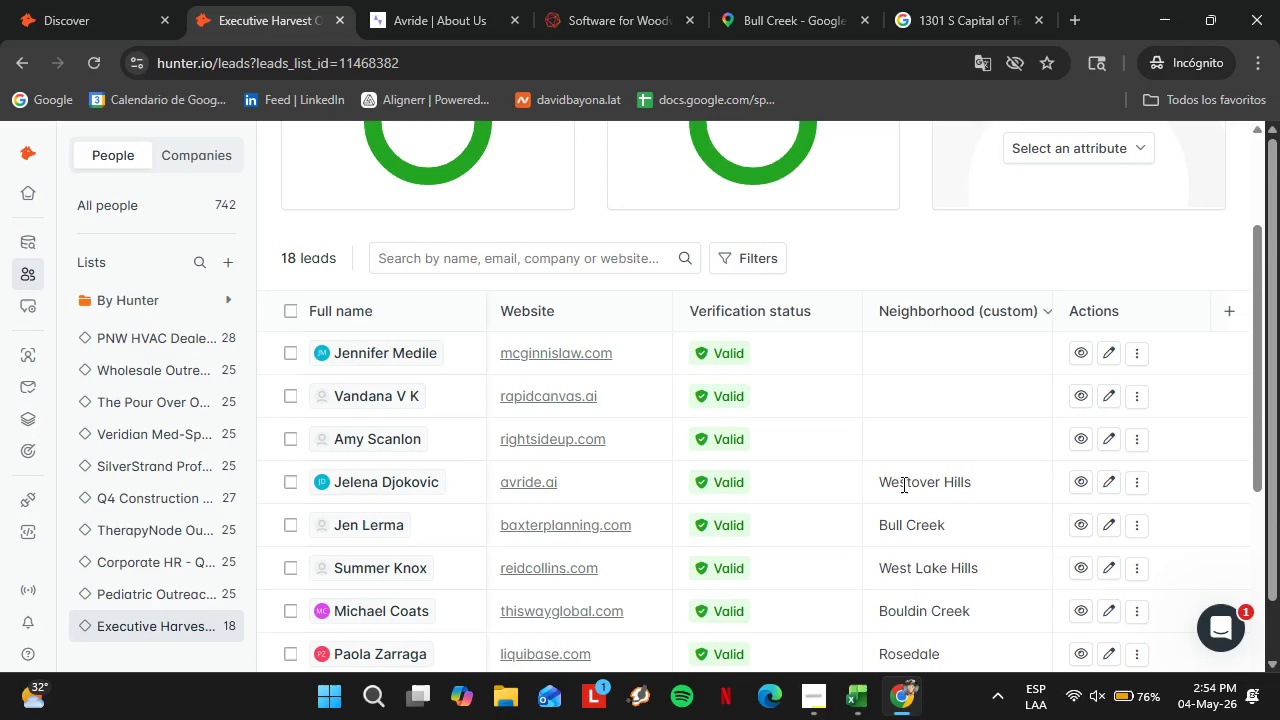 
wait(14.7)
 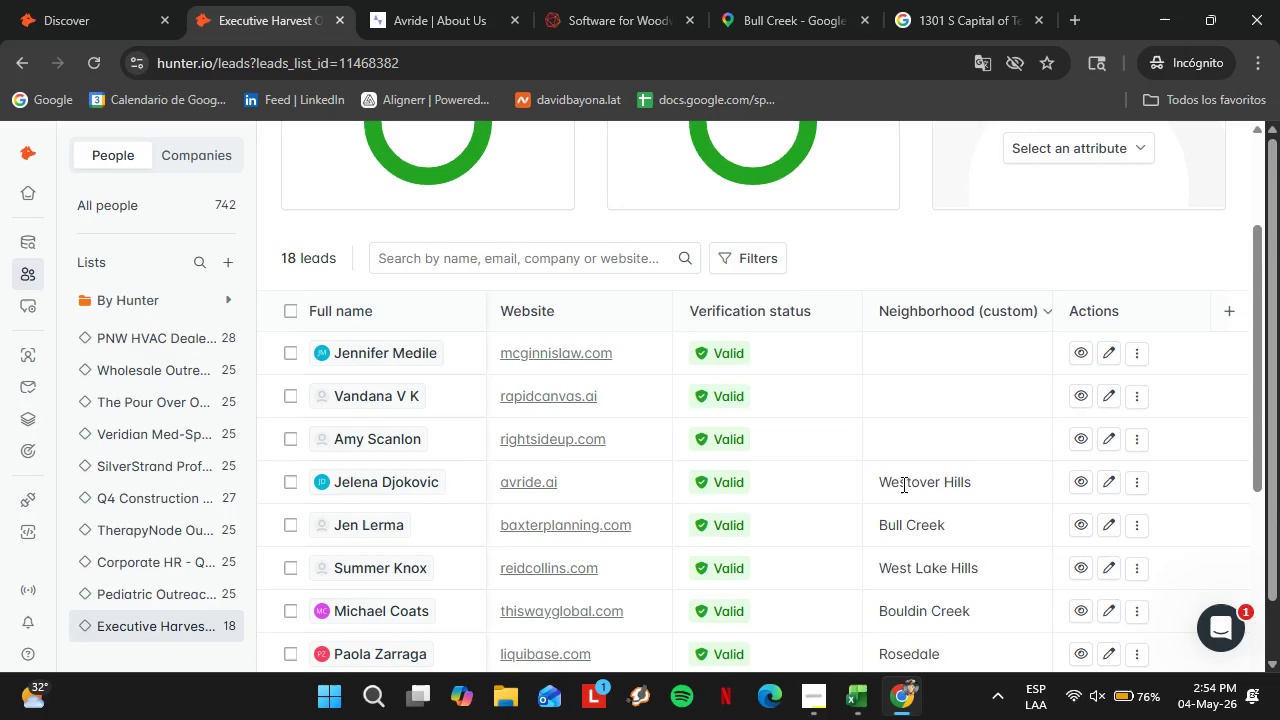 
left_click([553, 444])
 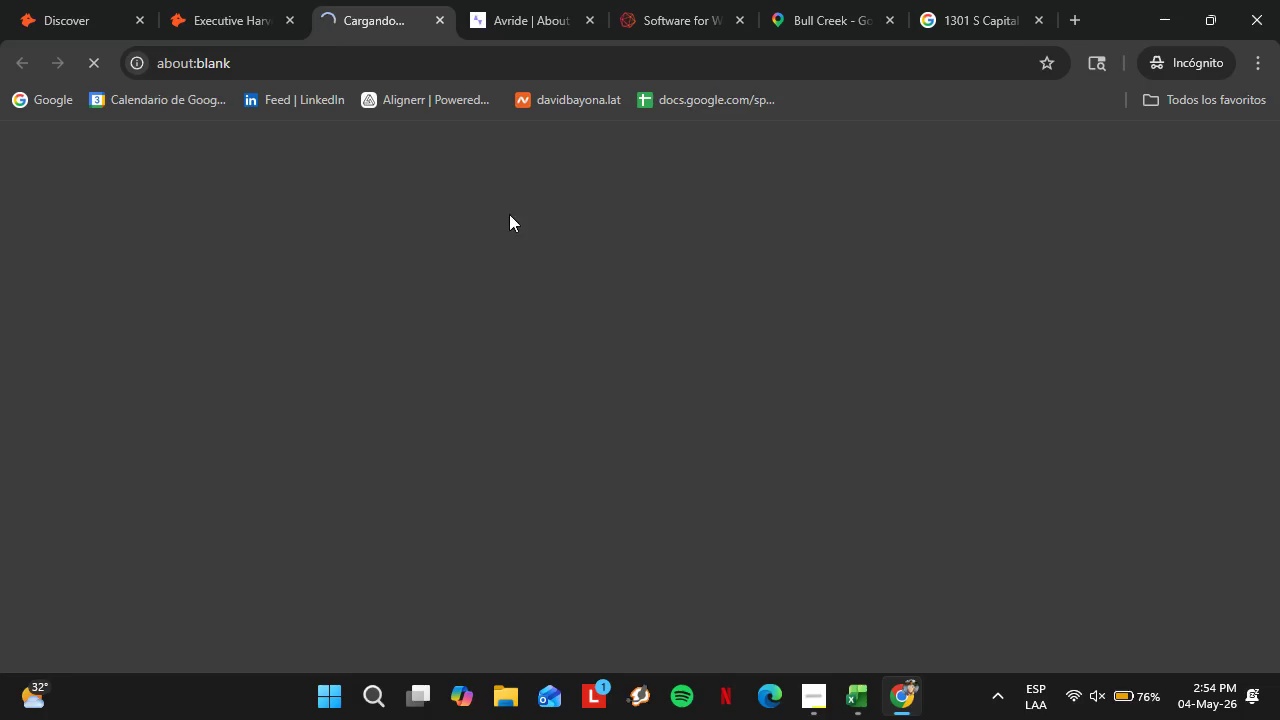 
left_click([539, 0])
 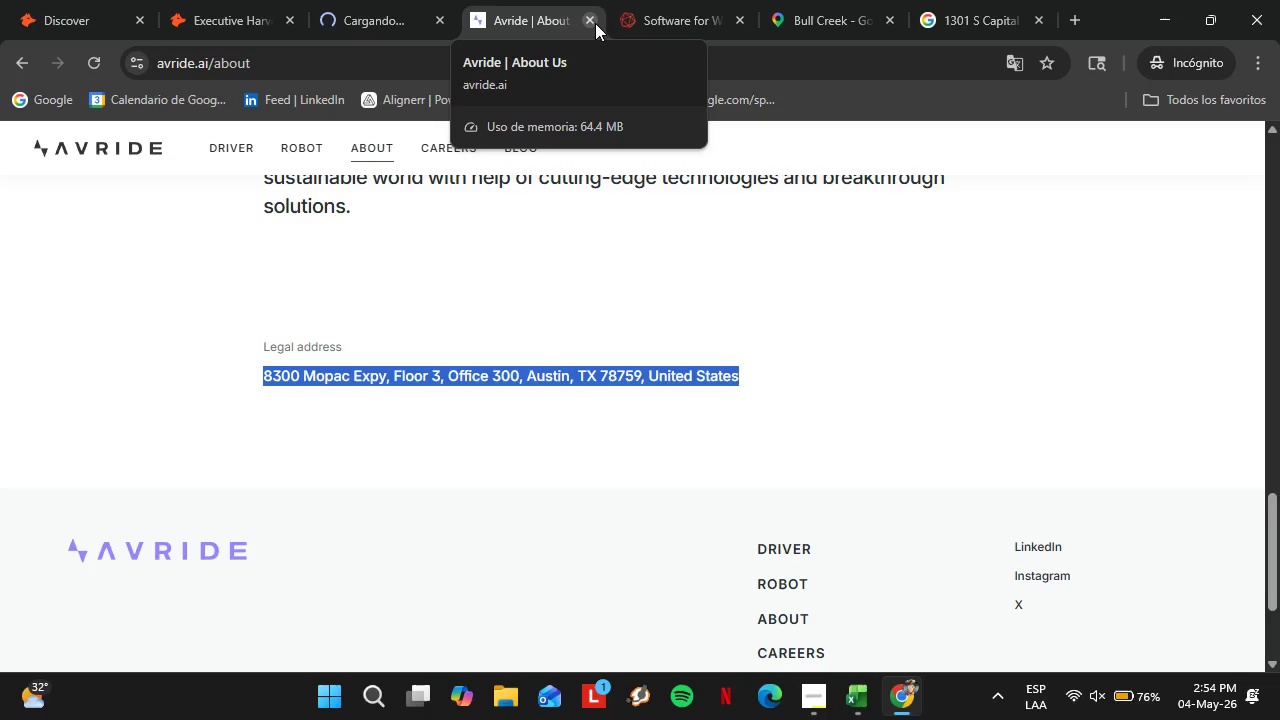 
left_click([595, 23])
 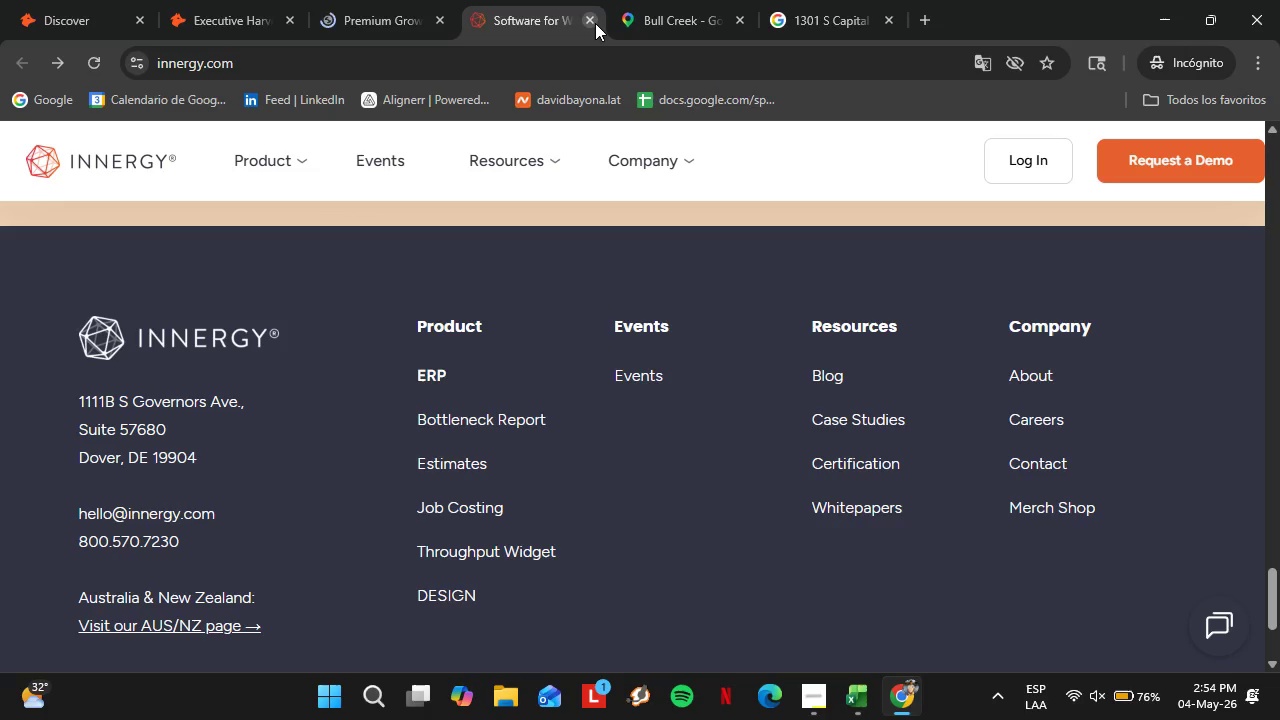 
left_click([595, 23])
 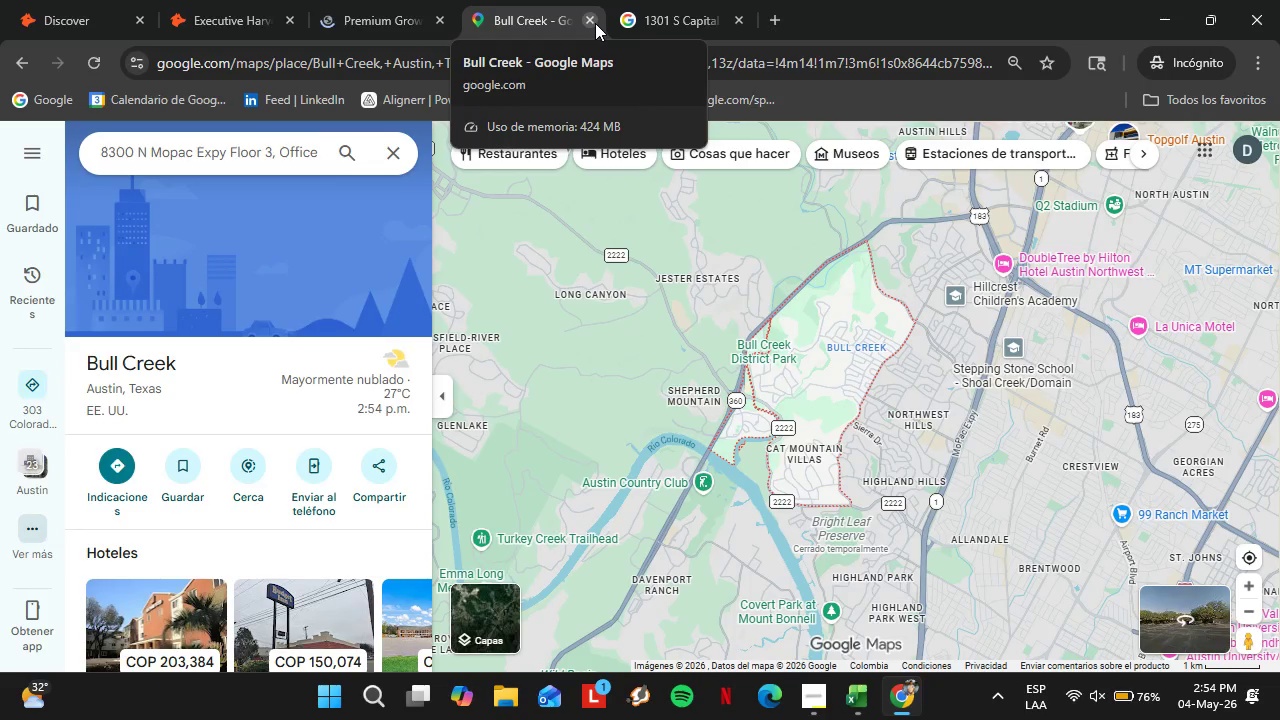 
left_click([395, 0])
 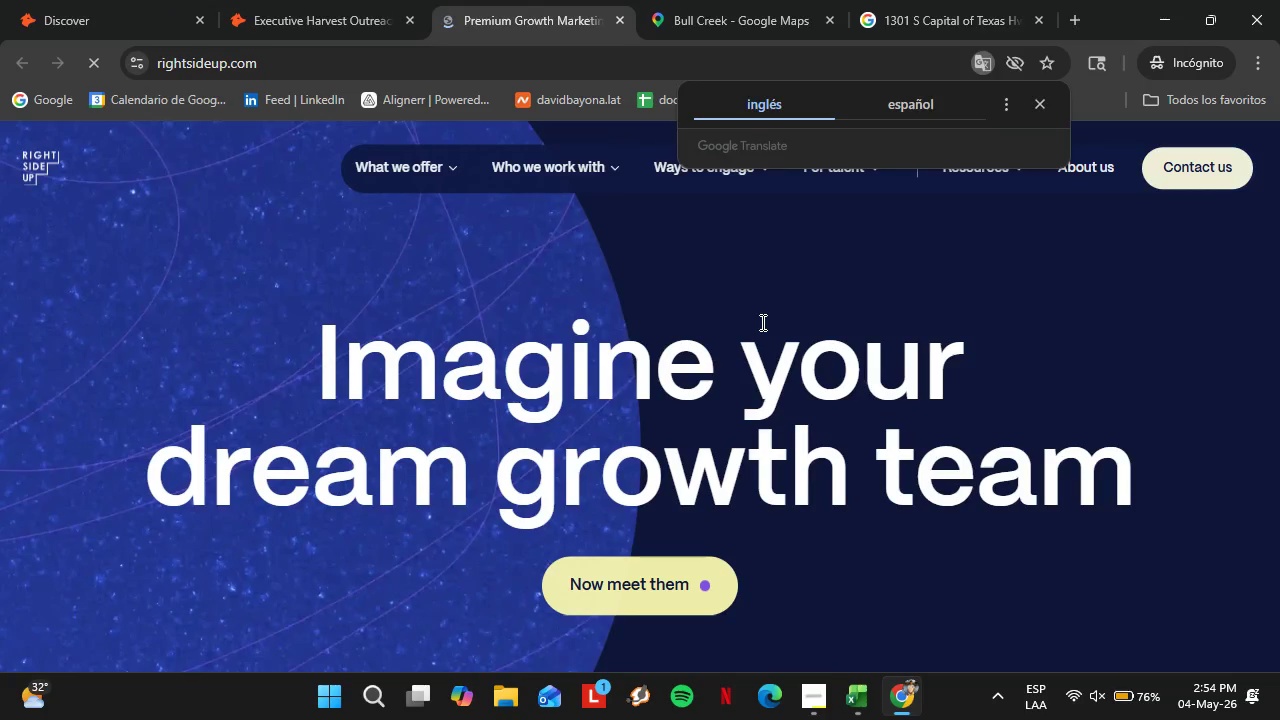 
left_click([1031, 112])
 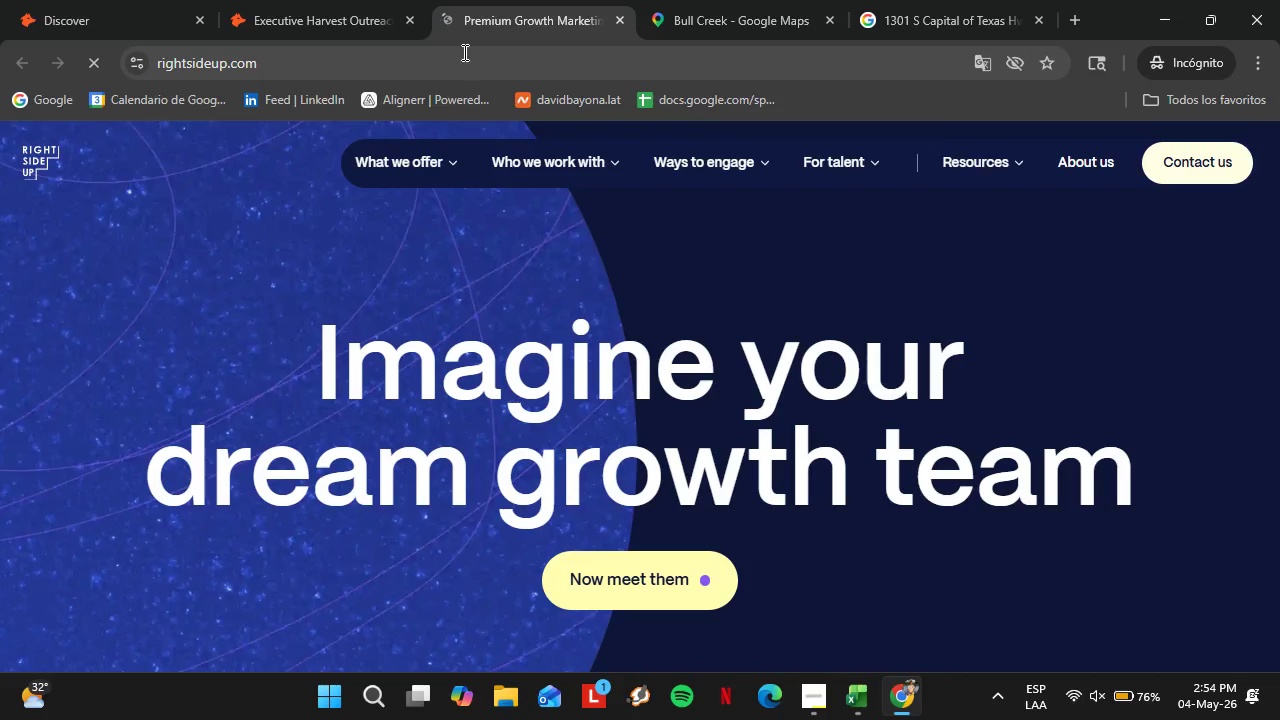 
wait(7.91)
 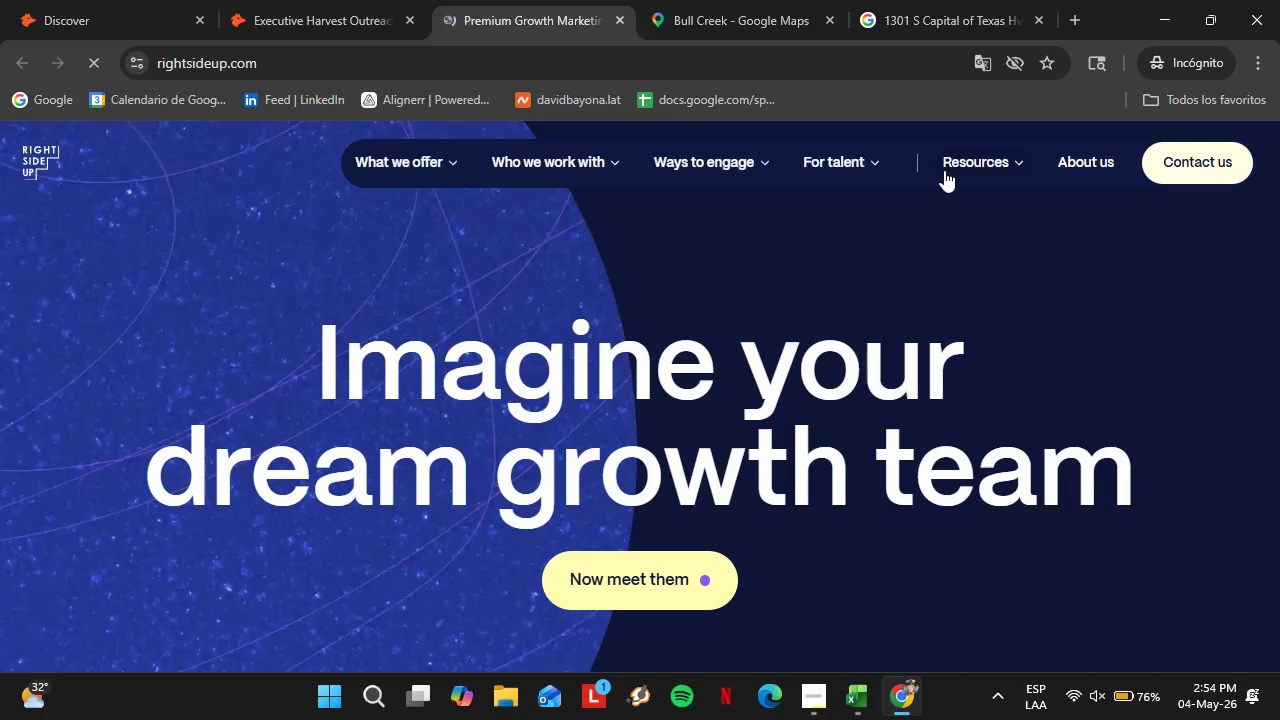 
scroll: coordinate [476, 490], scroll_direction: down, amount: 125.0
 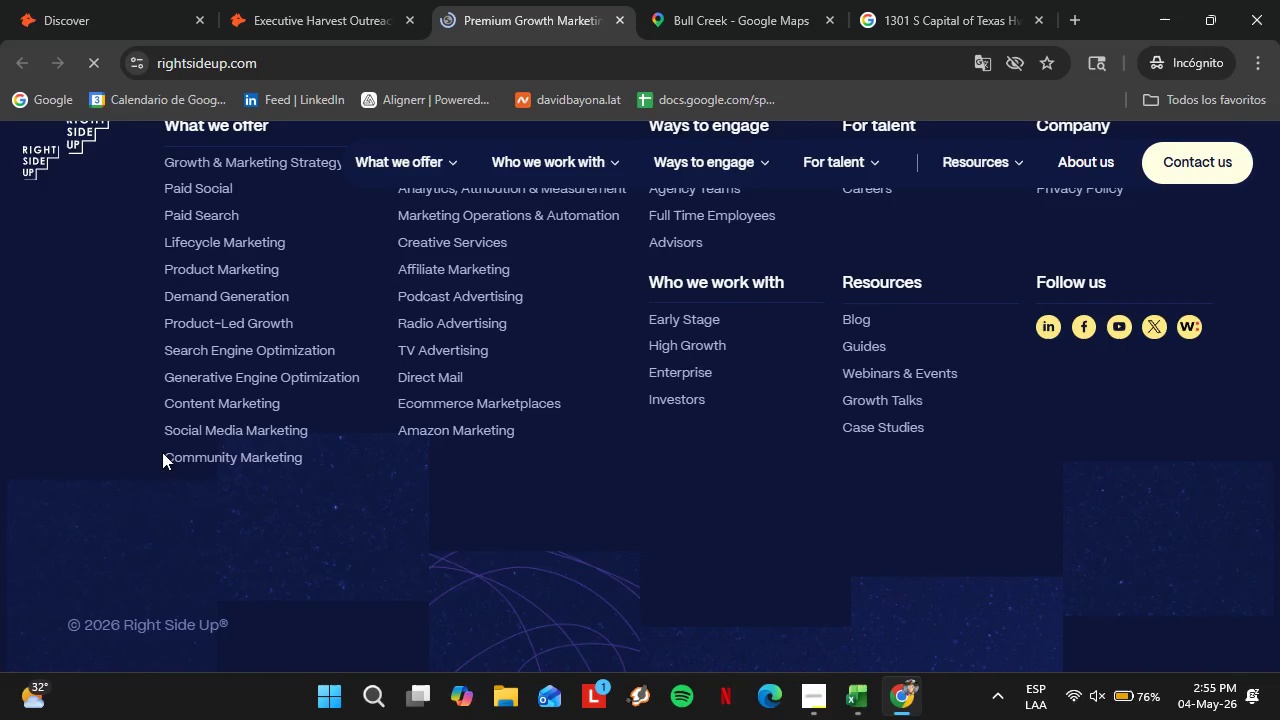 
scroll: coordinate [630, 487], scroll_direction: down, amount: 24.0
 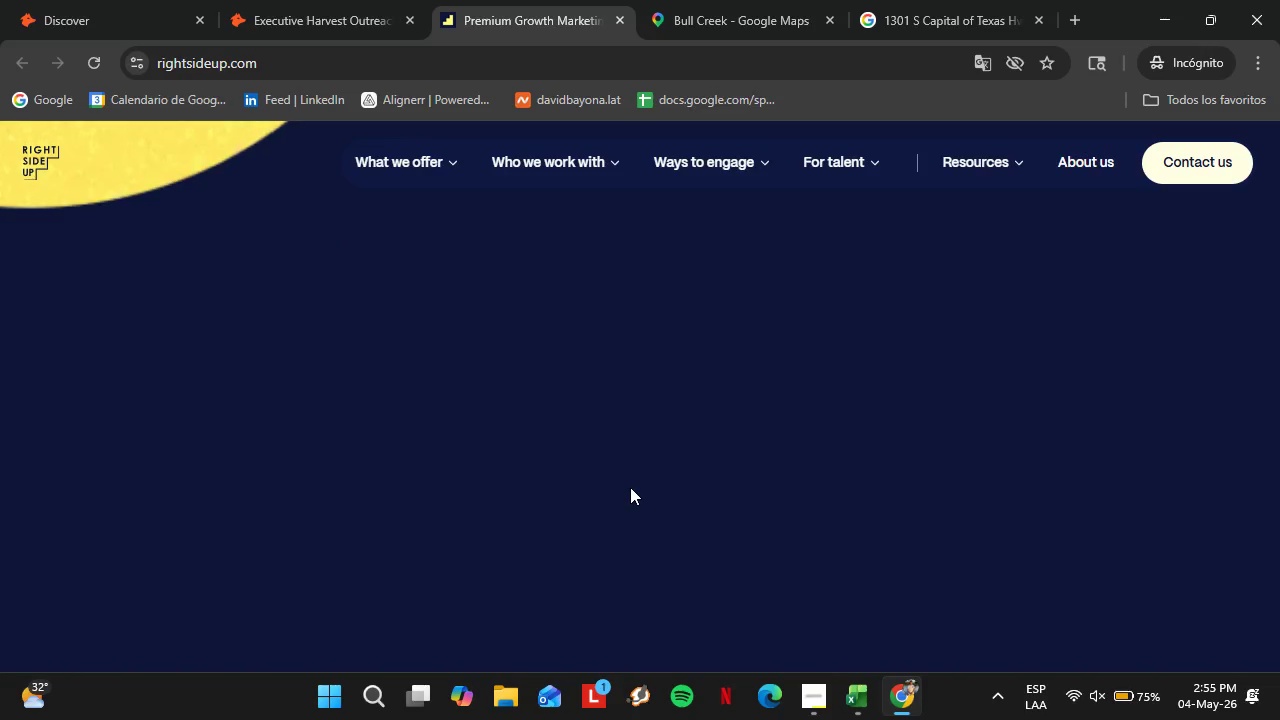 
scroll: coordinate [629, 487], scroll_direction: down, amount: 7.0
 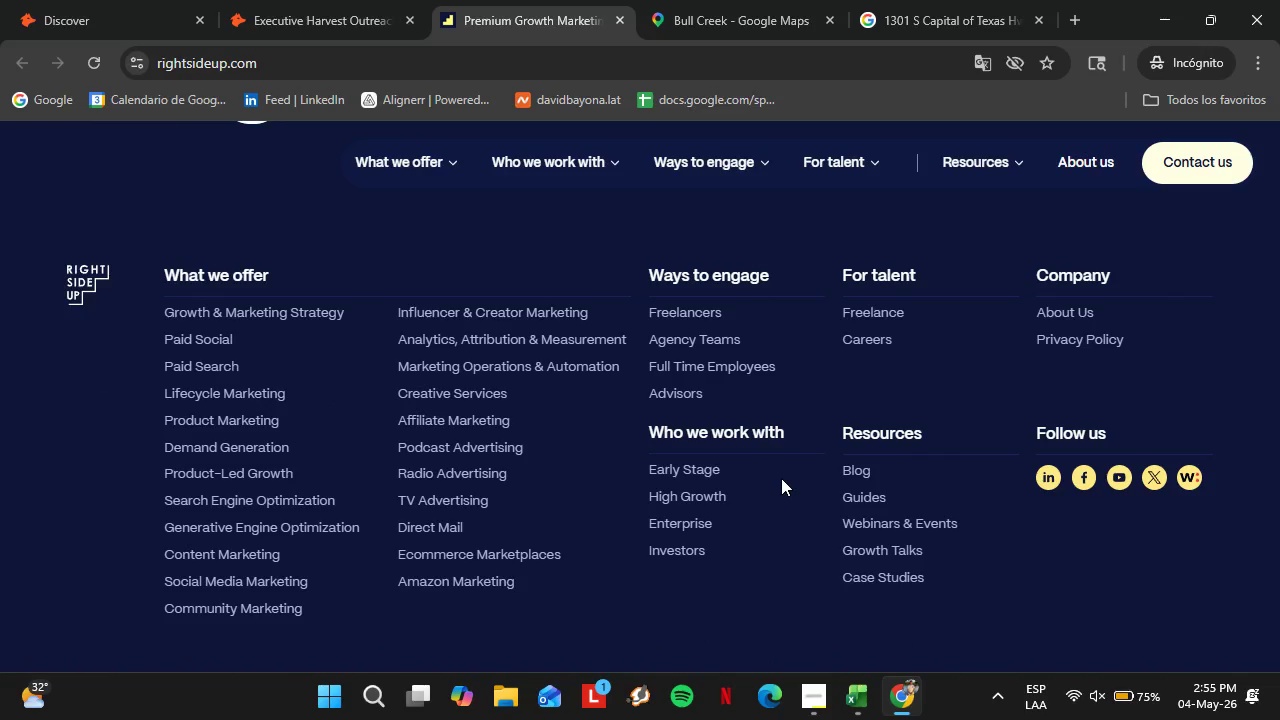 
wait(21.38)
 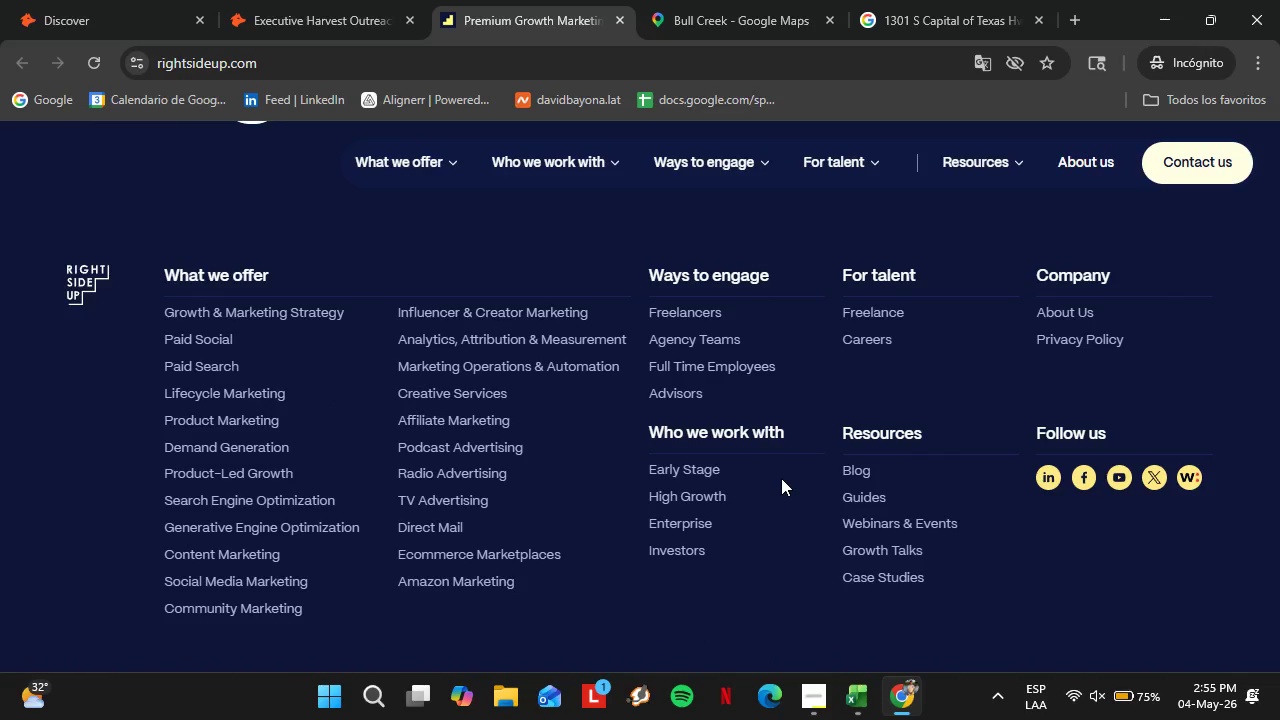 
mouse_move([895, 712])
 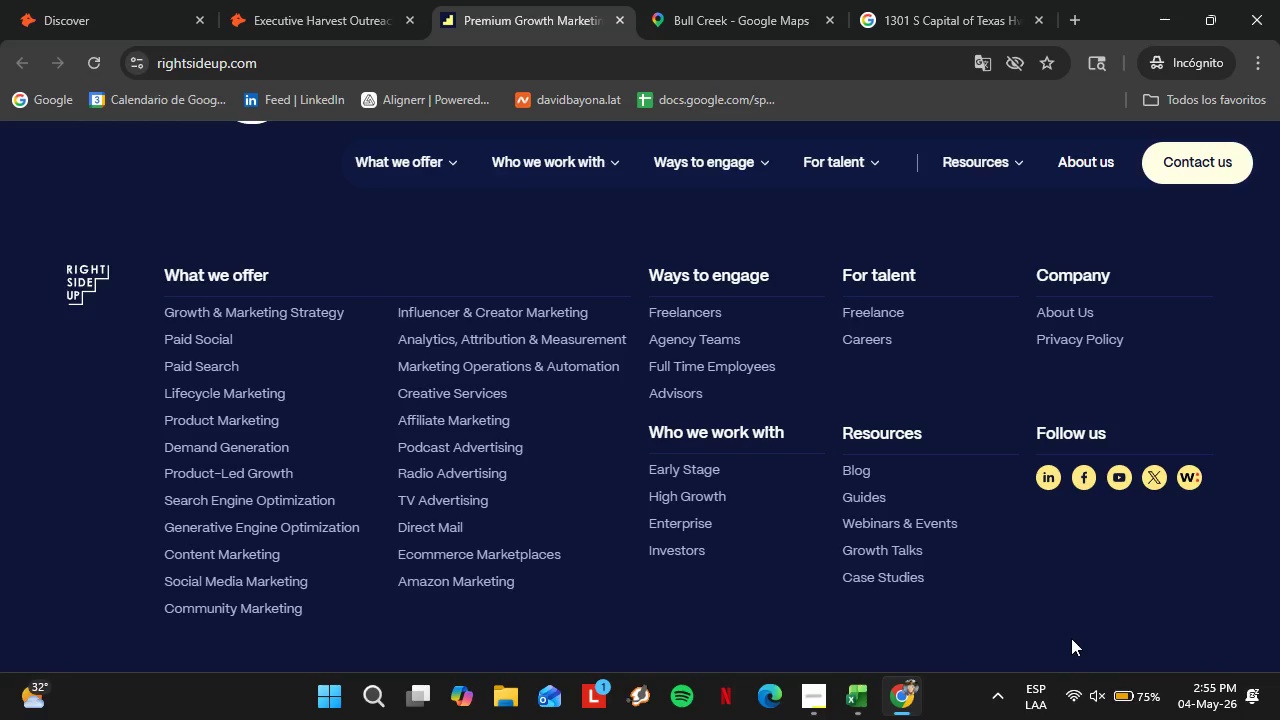 
wait(6.06)
 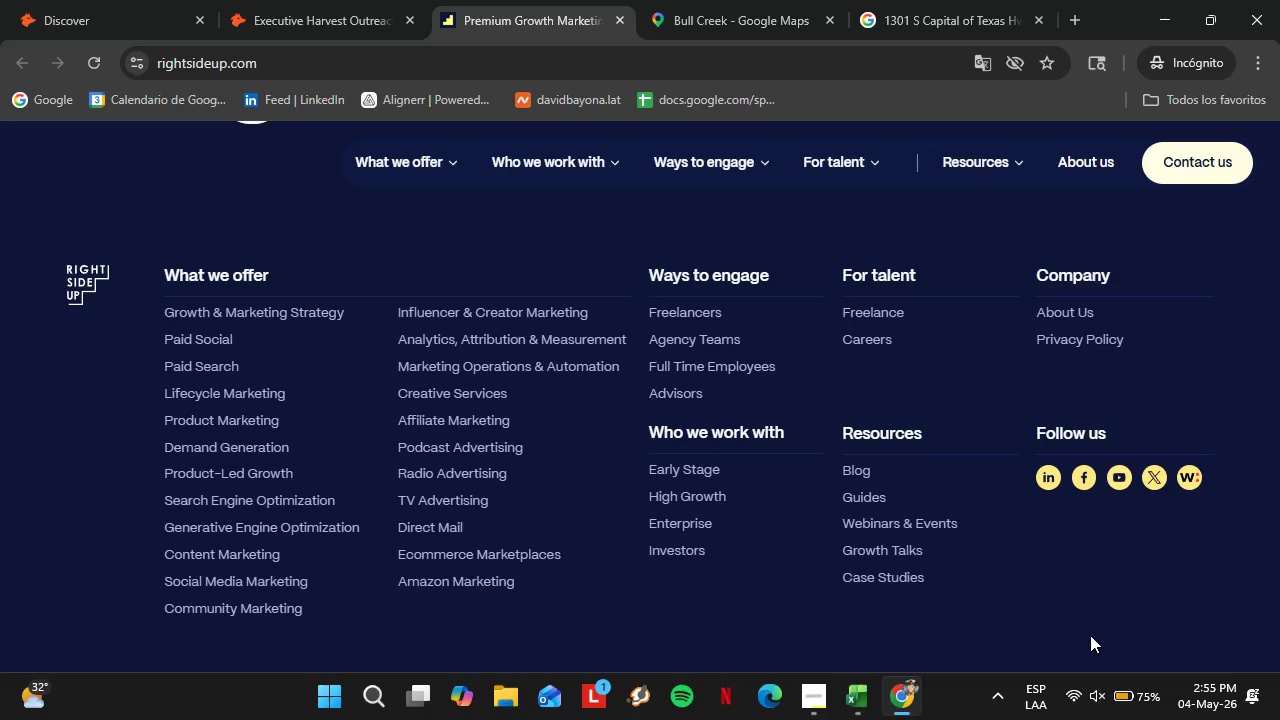 
scroll: coordinate [670, 543], scroll_direction: down, amount: 17.0
 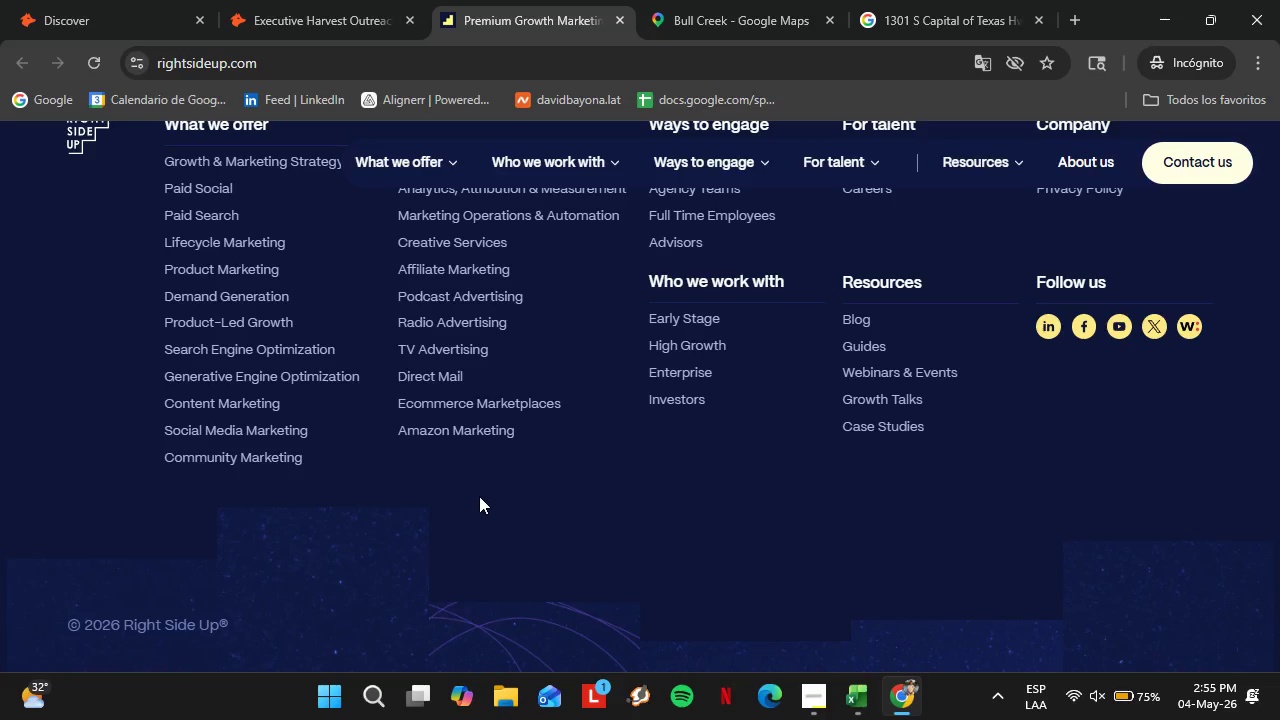 
wait(5.56)
 